 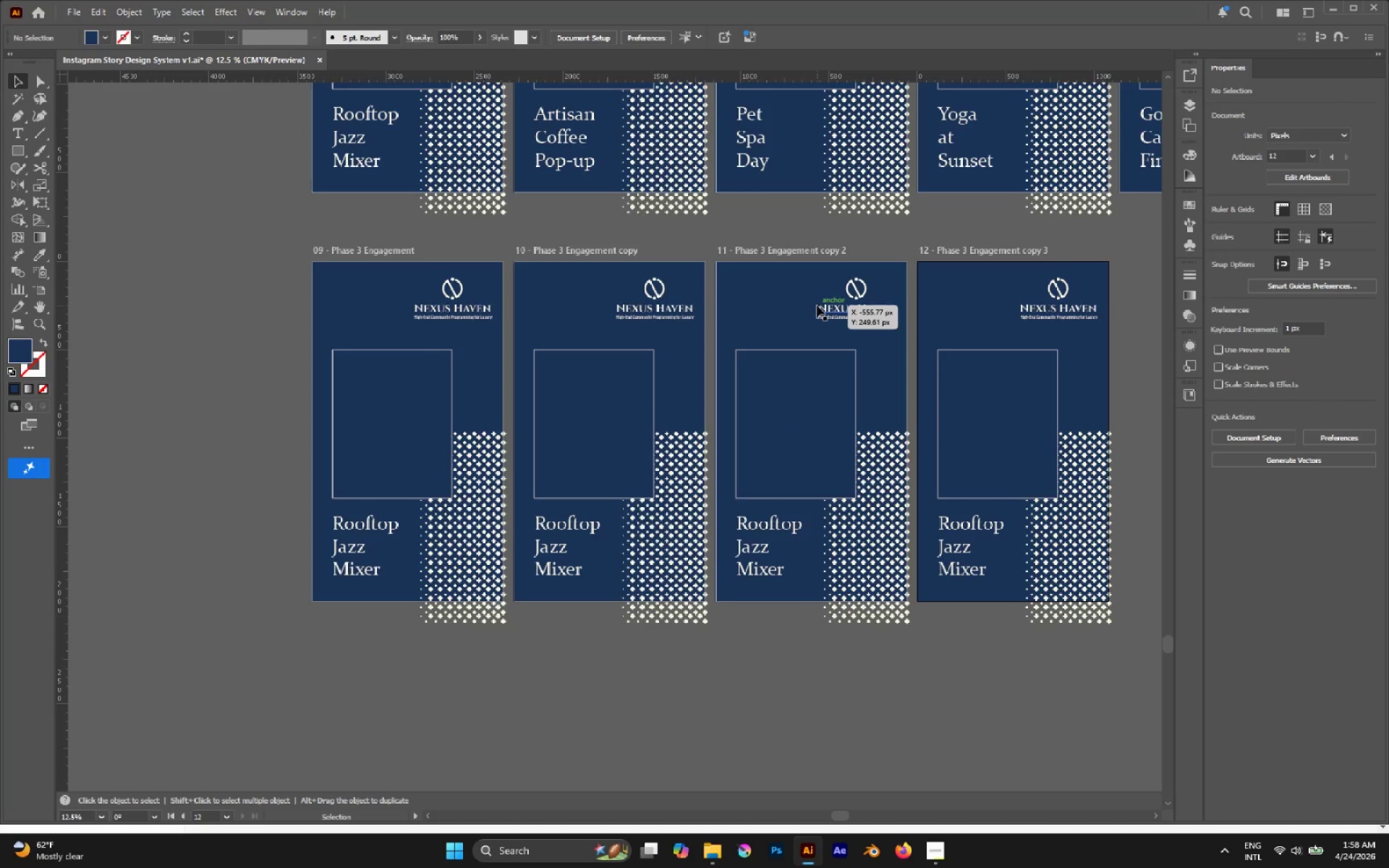 
hold_key(key=AltLeft, duration=0.47)
 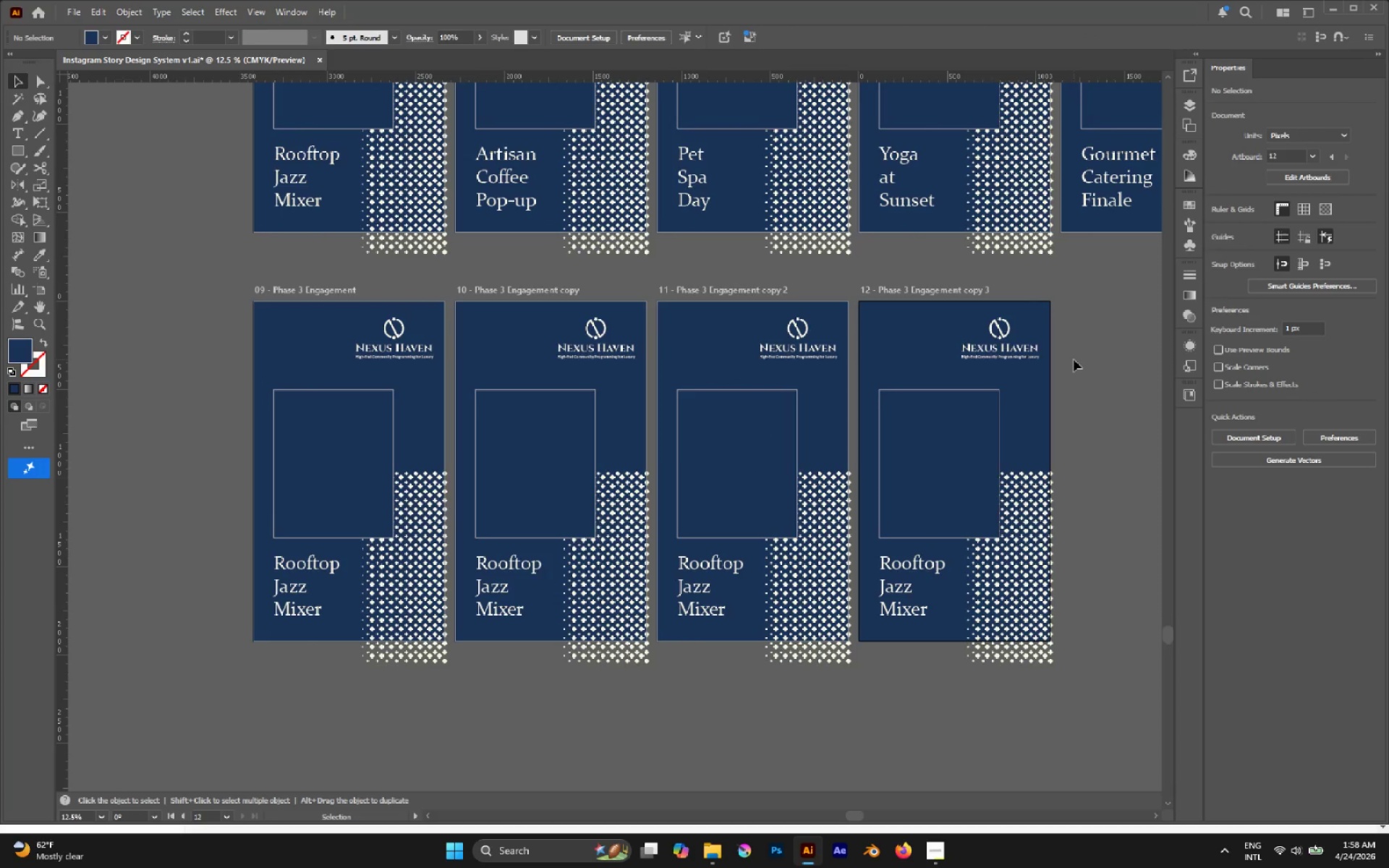 
left_click([1073, 316])
 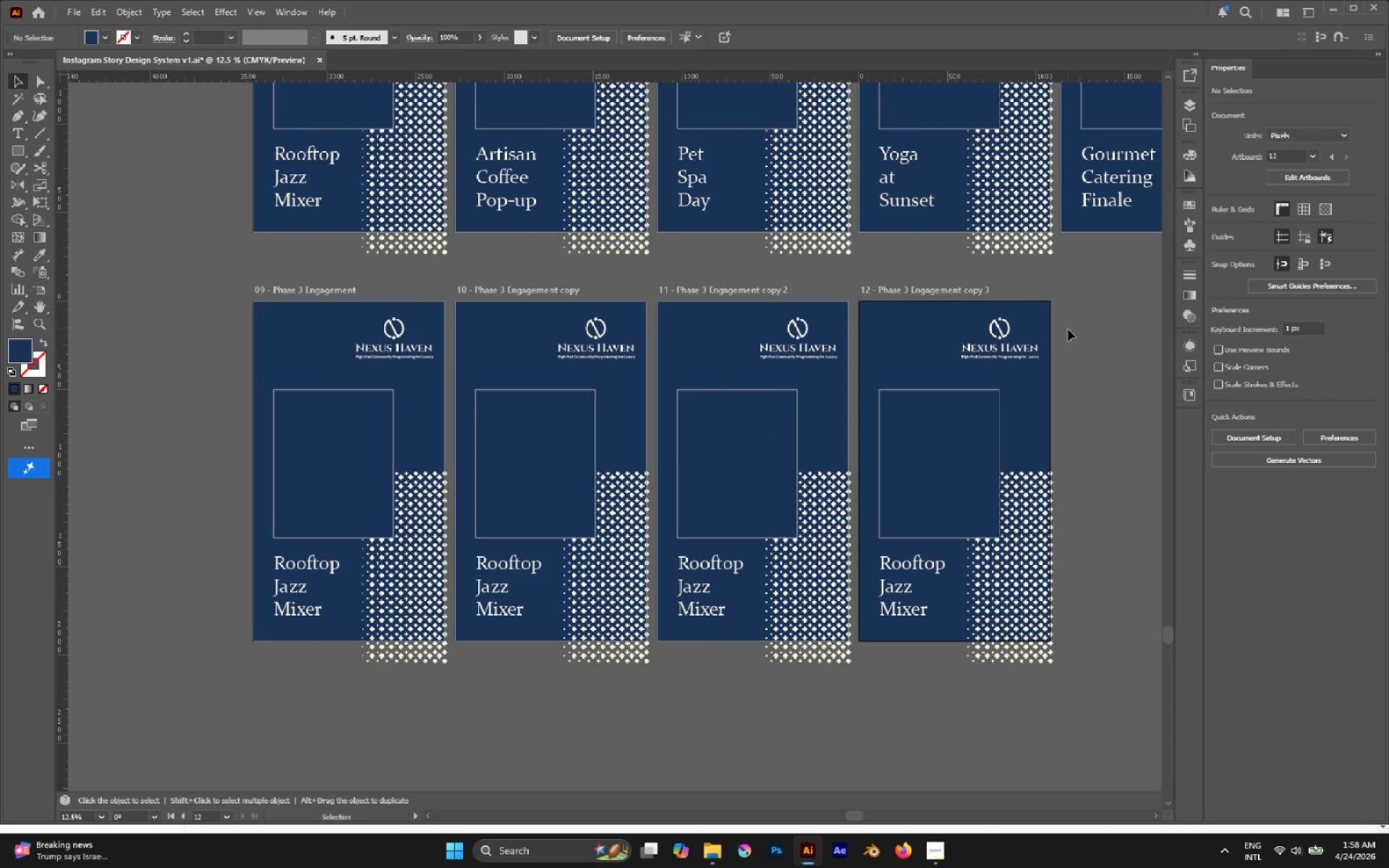 
wait(8.41)
 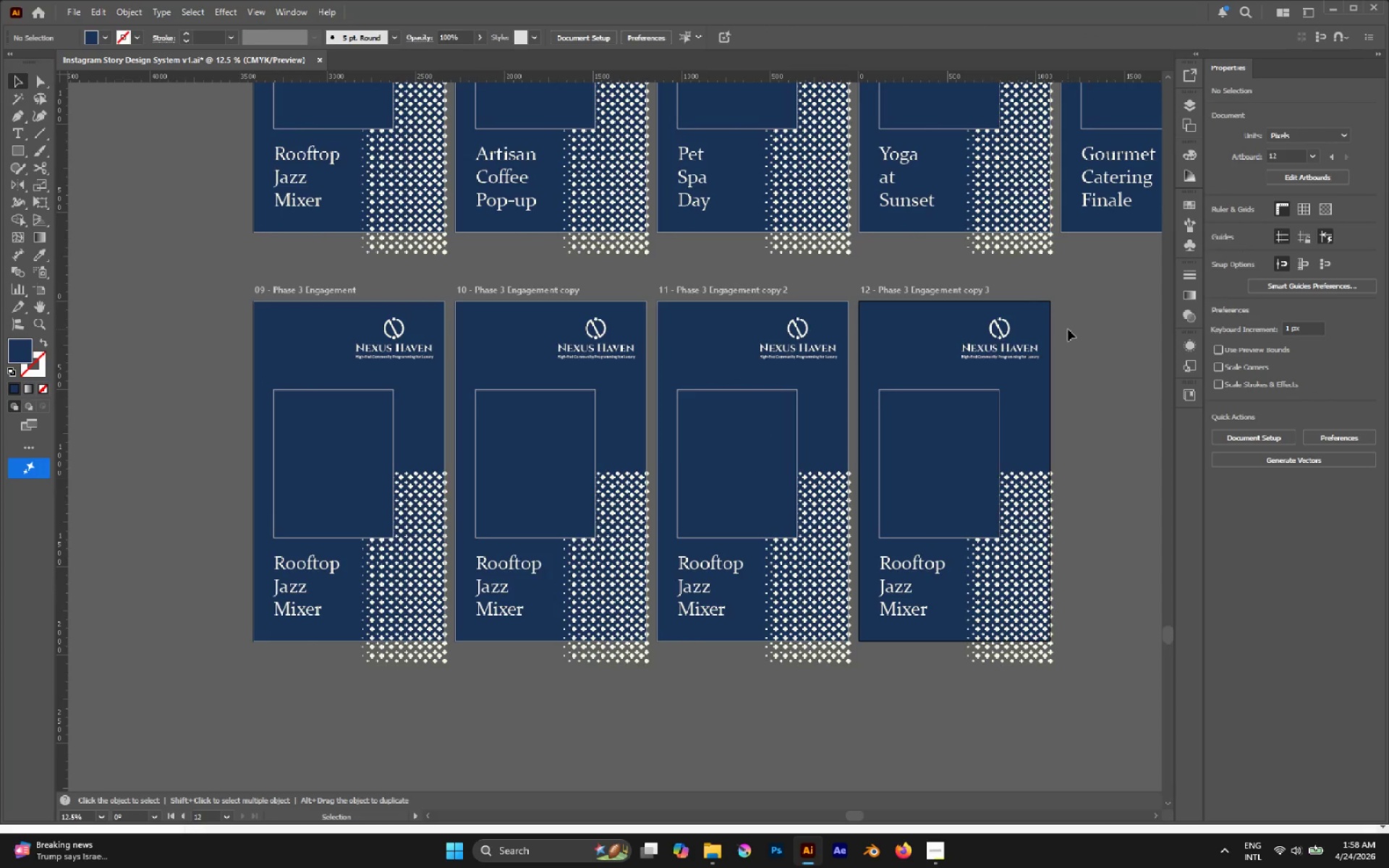 
left_click_drag(start_coordinate=[1069, 320], to_coordinate=[252, 639])
 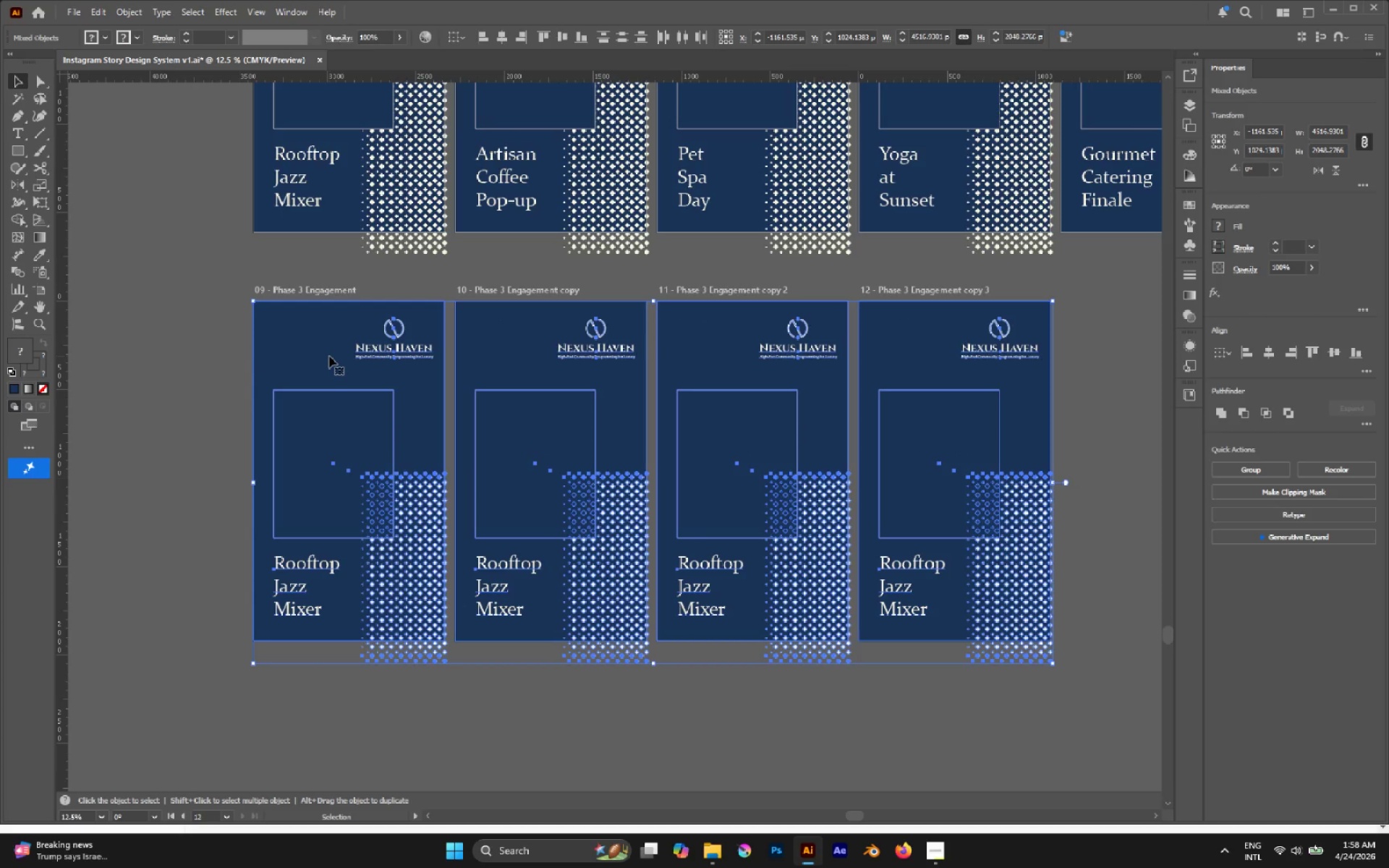 
hold_key(key=ShiftLeft, duration=3.09)
left_click([329, 356])
 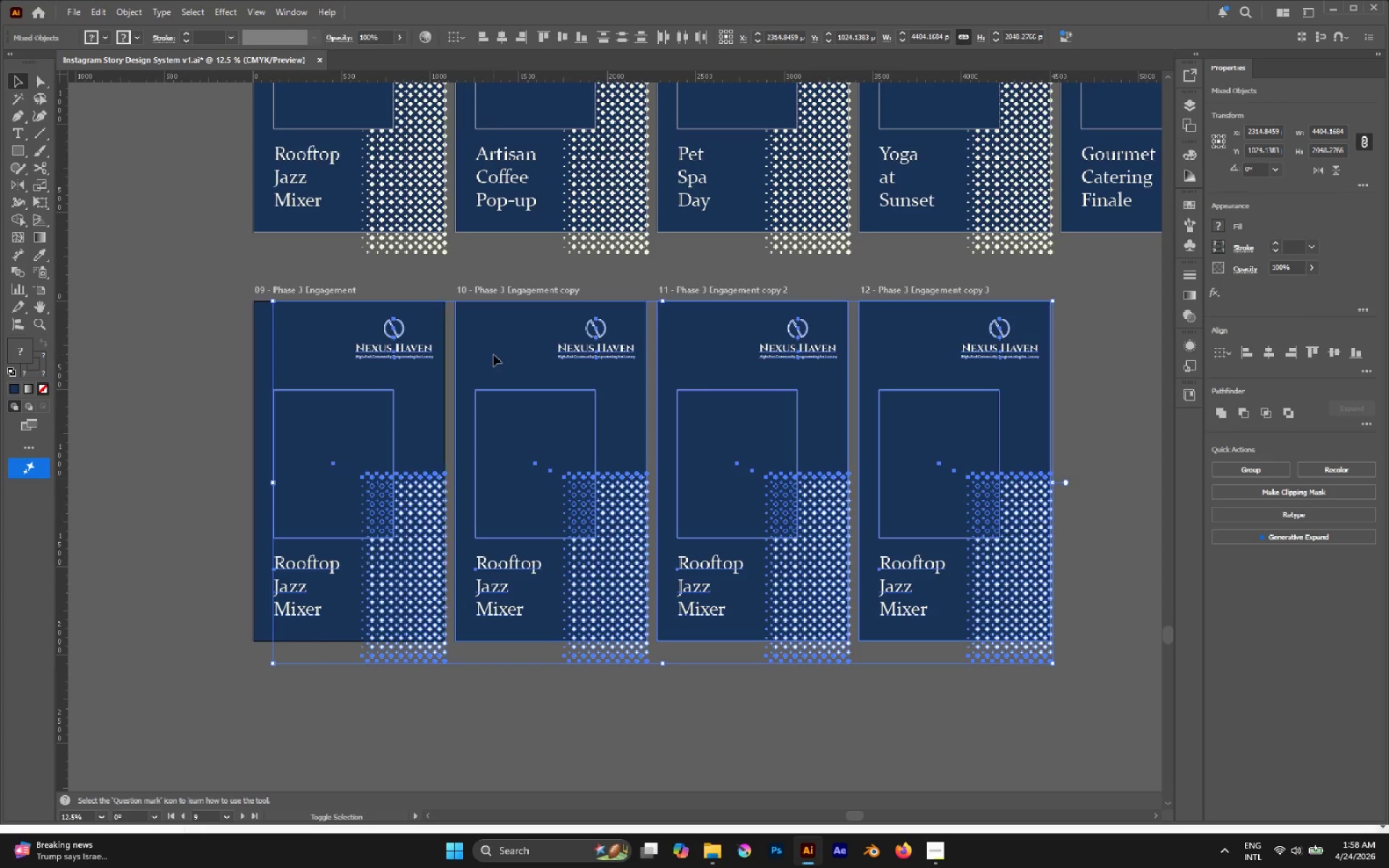 
left_click([493, 354])
 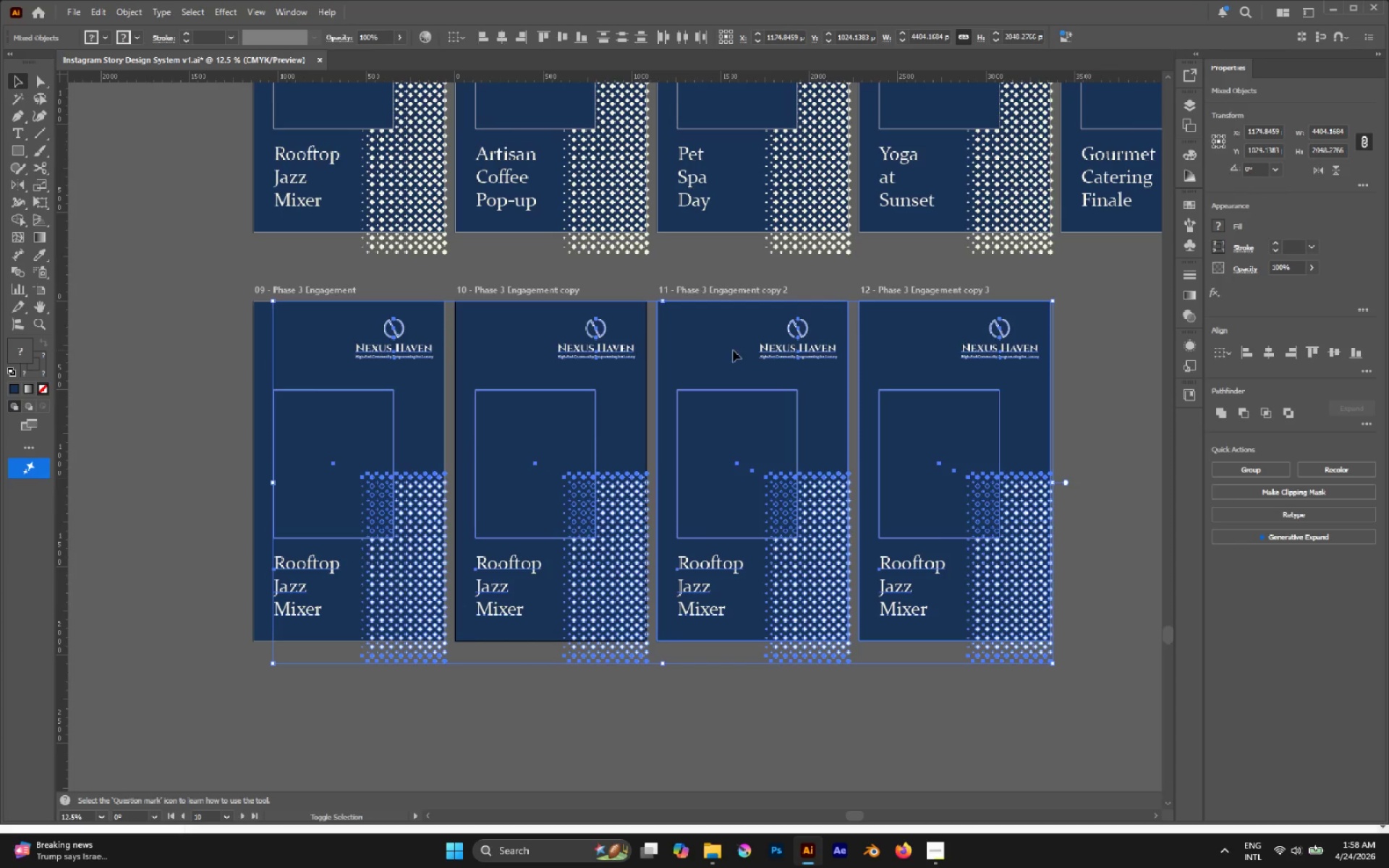 
left_click([734, 350])
 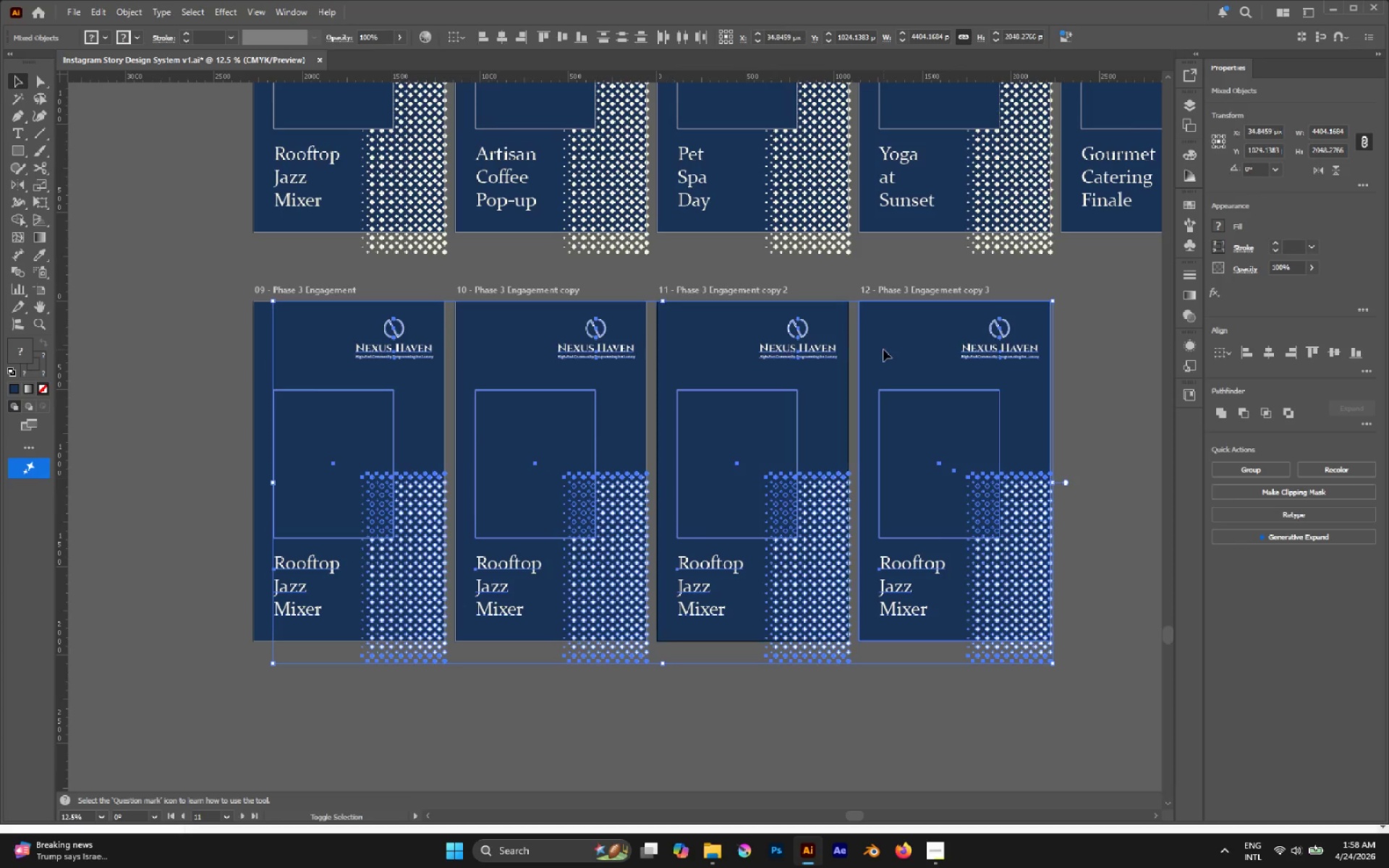 
left_click([883, 349])
 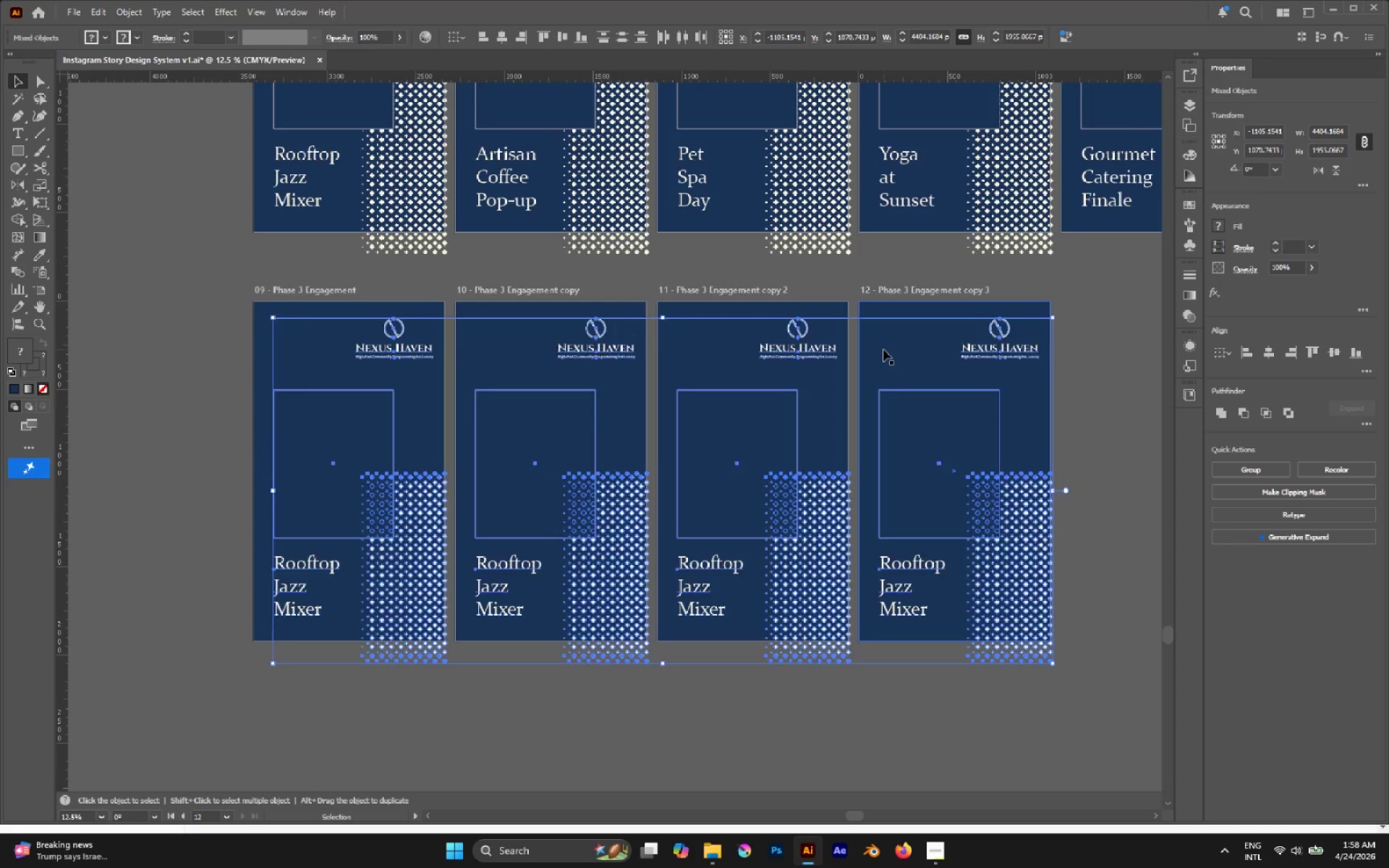 
key(Delete)
 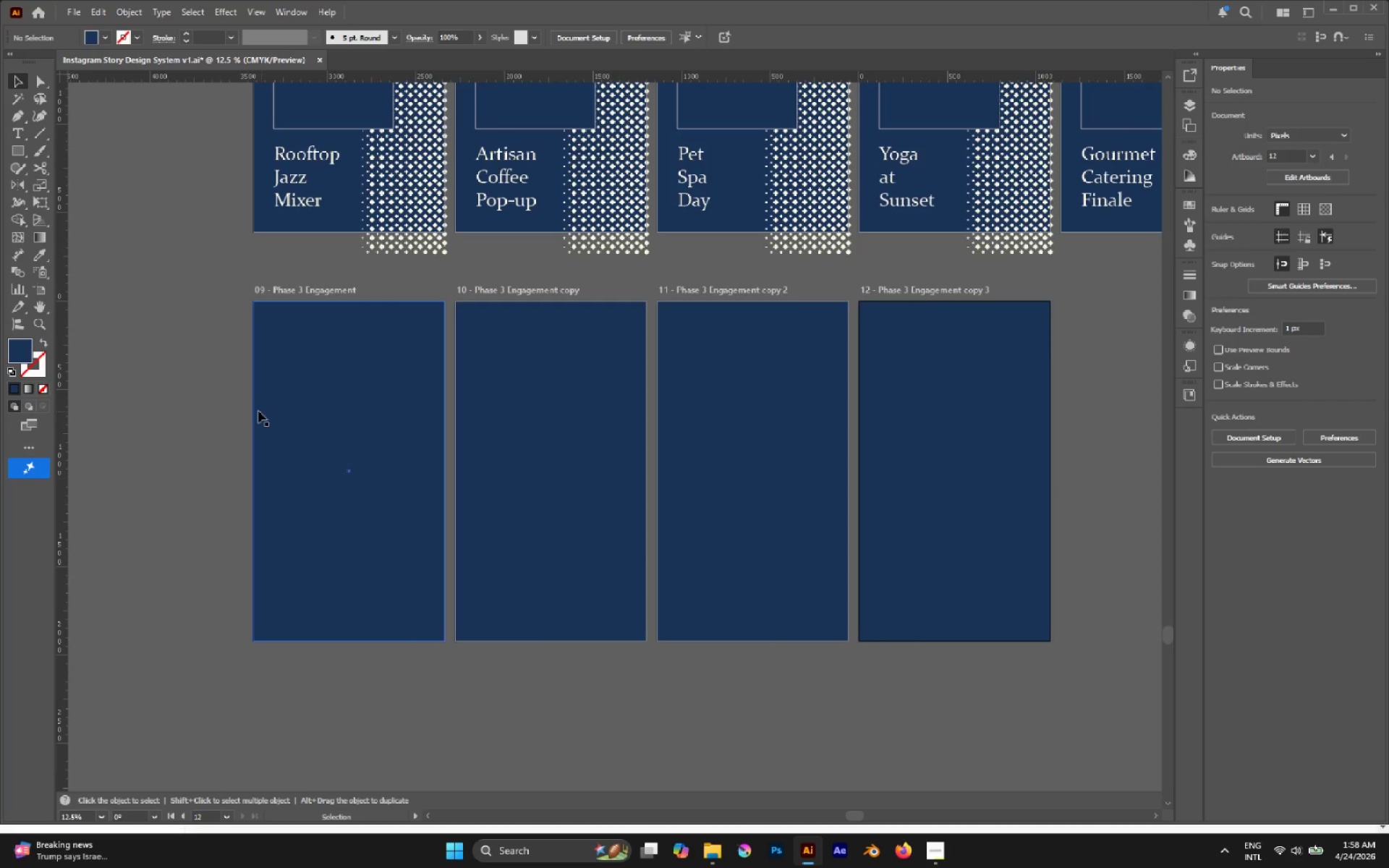 
left_click_drag(start_coordinate=[199, 403], to_coordinate=[1087, 591])
 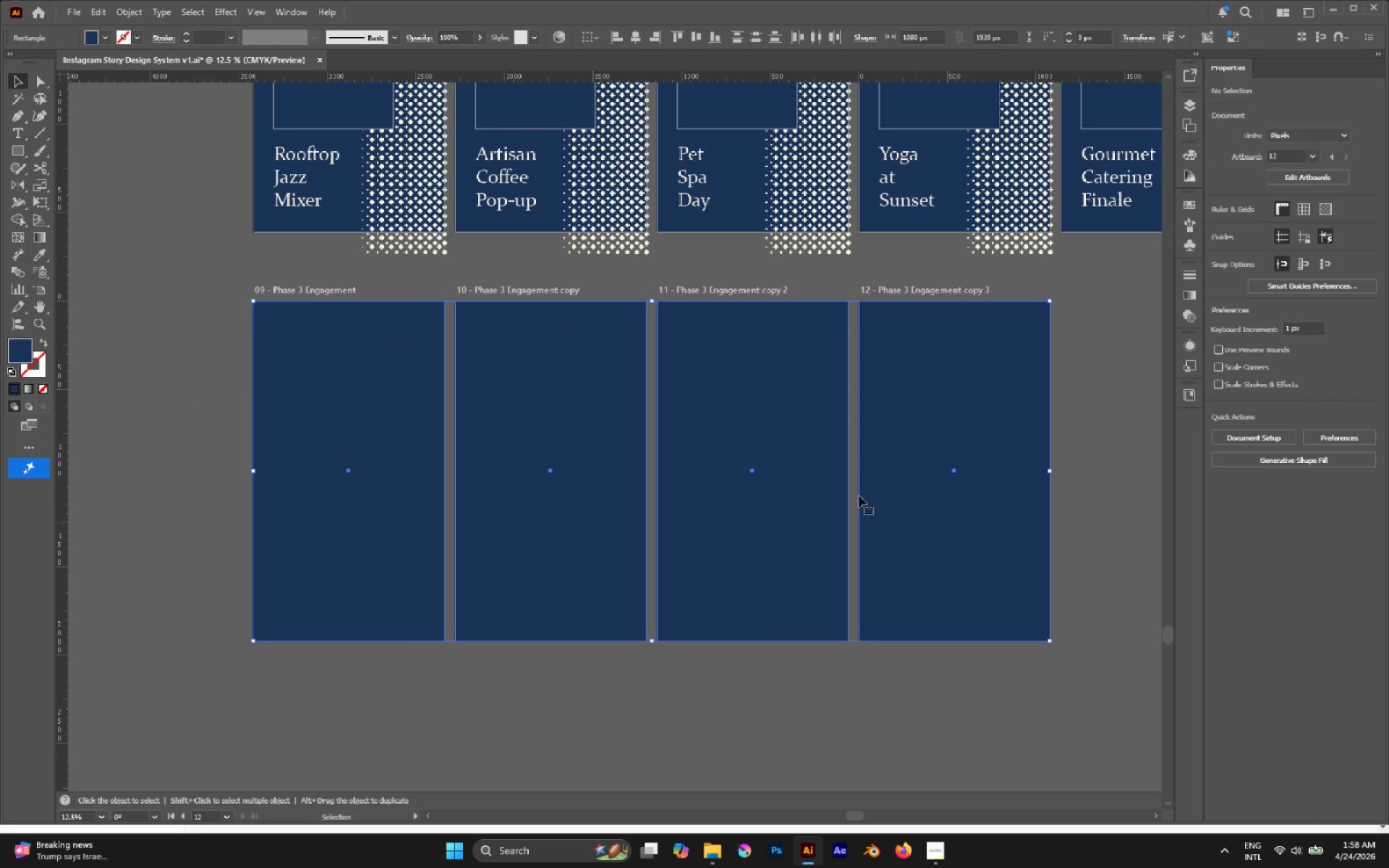 
scroll: coordinate [744, 430], scroll_direction: up, amount: 7.0
 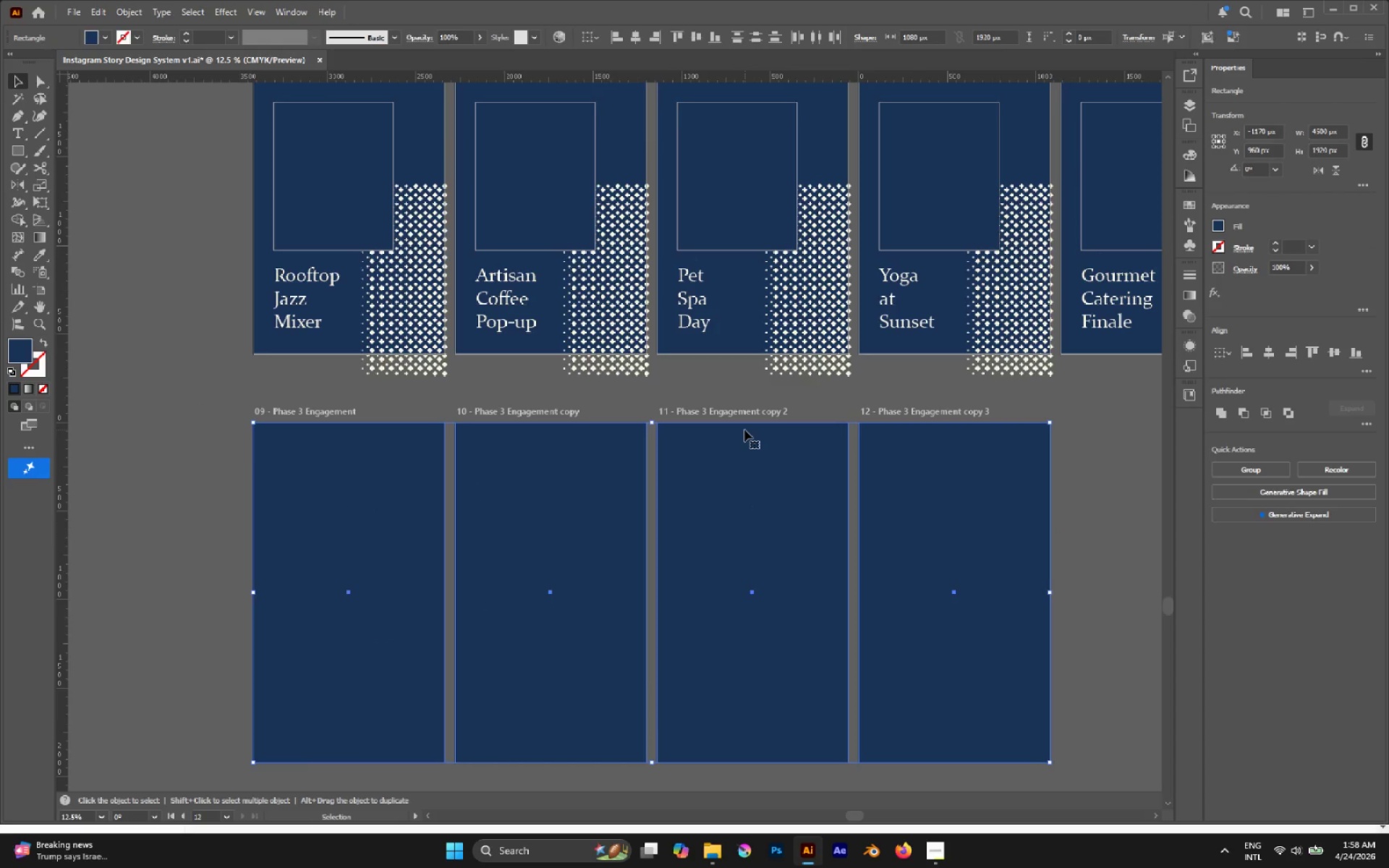 
key(I)
 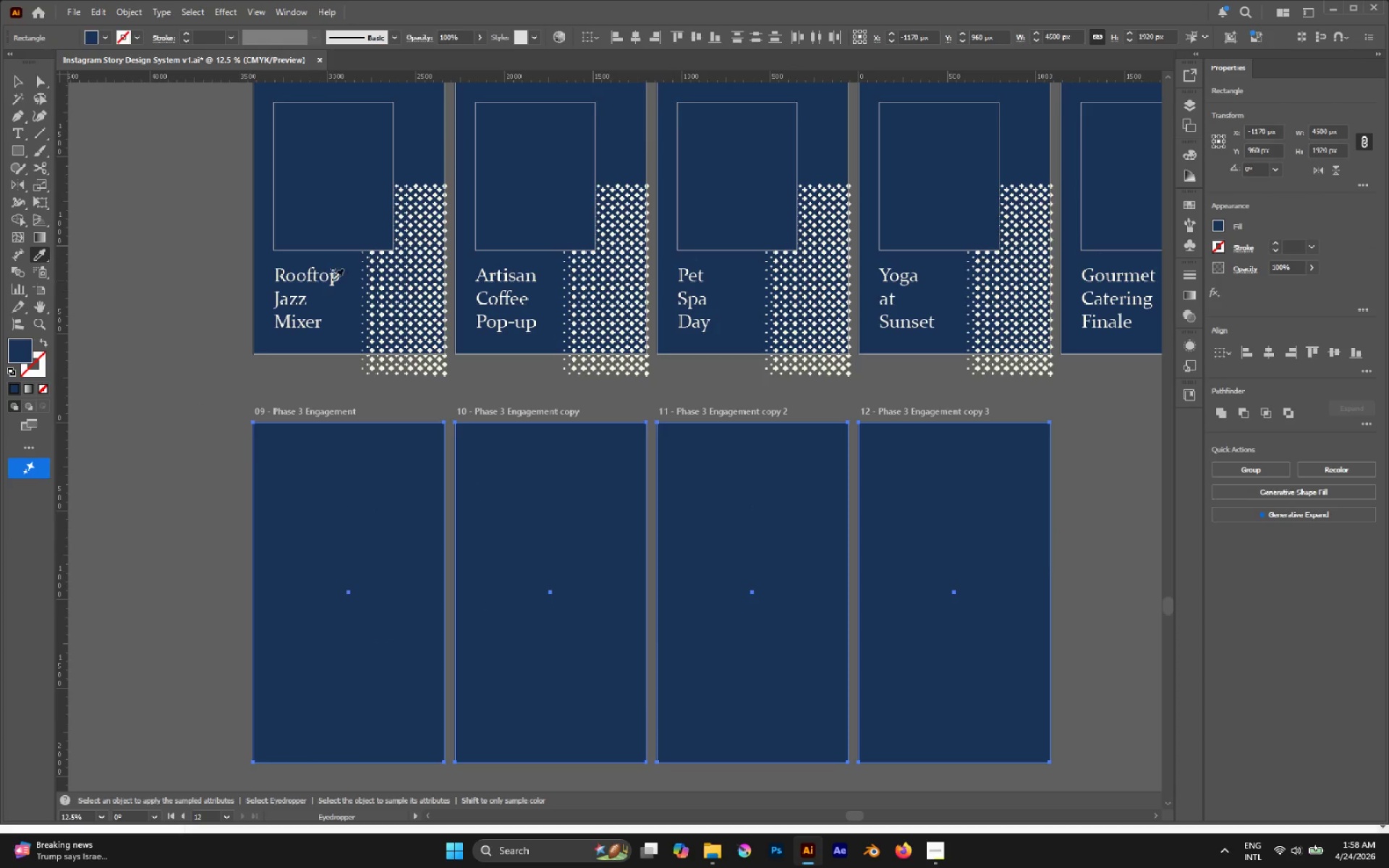 
left_click([333, 280])
 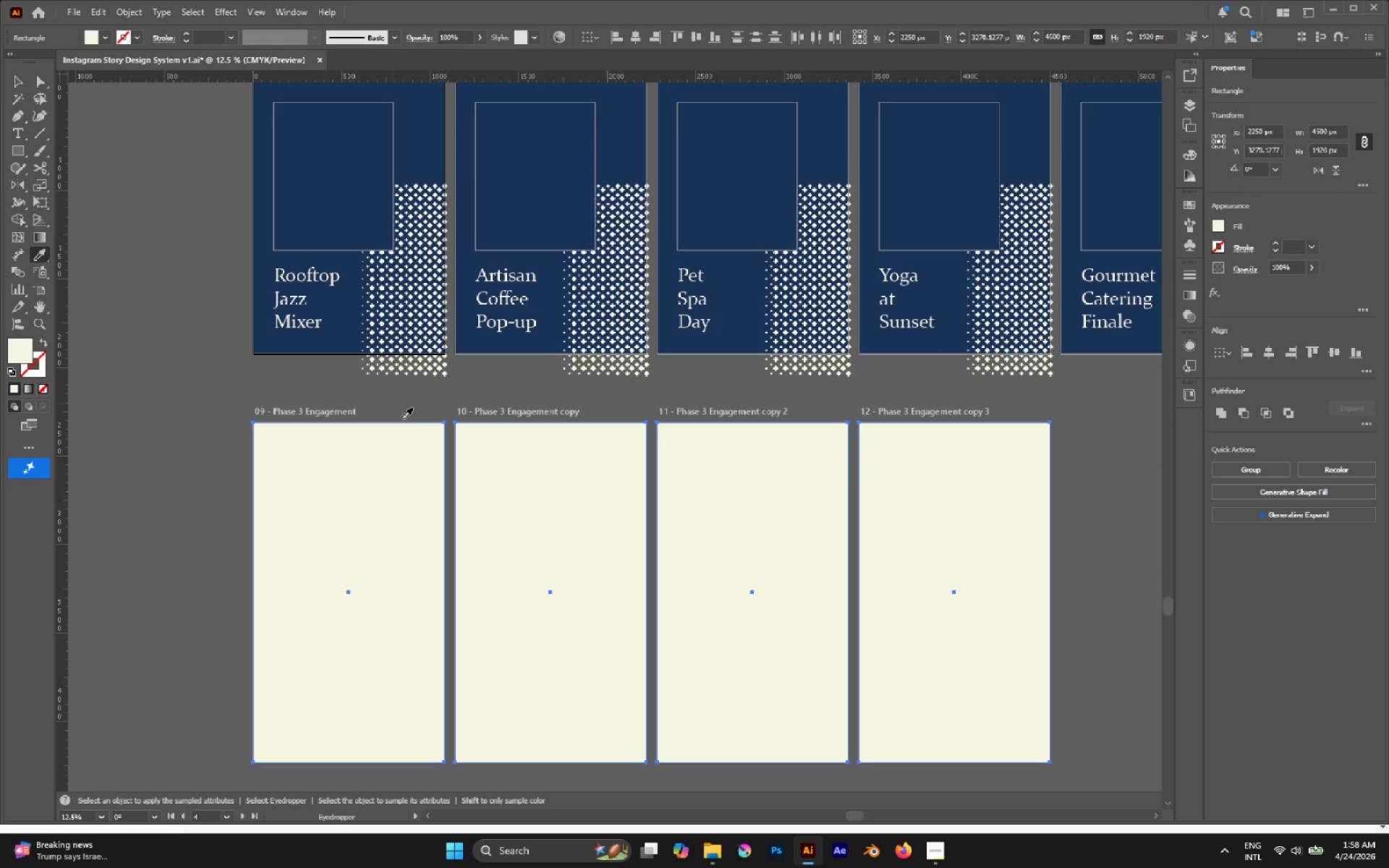 
key(V)
 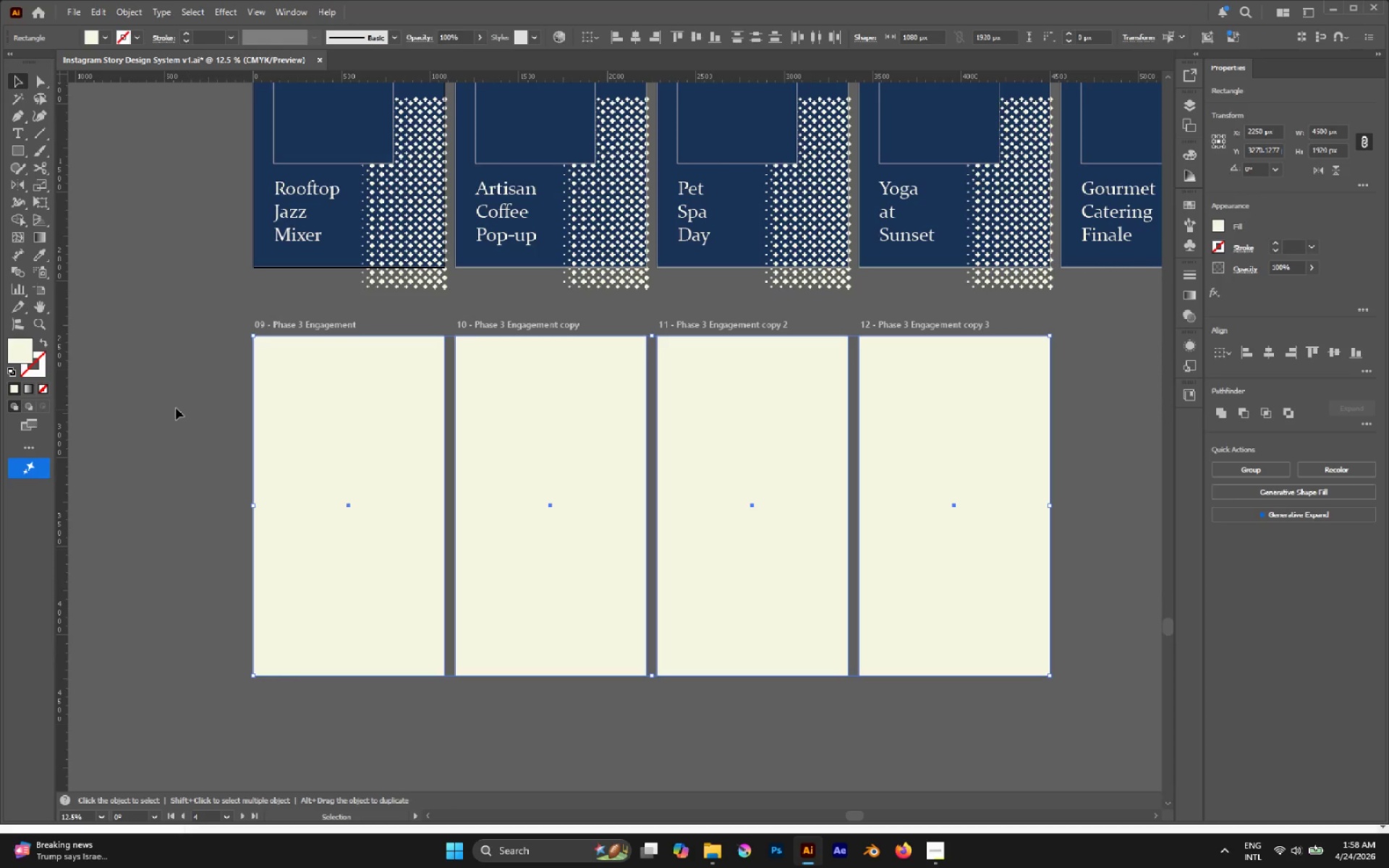 
scroll: coordinate [419, 446], scroll_direction: down, amount: 5.0
 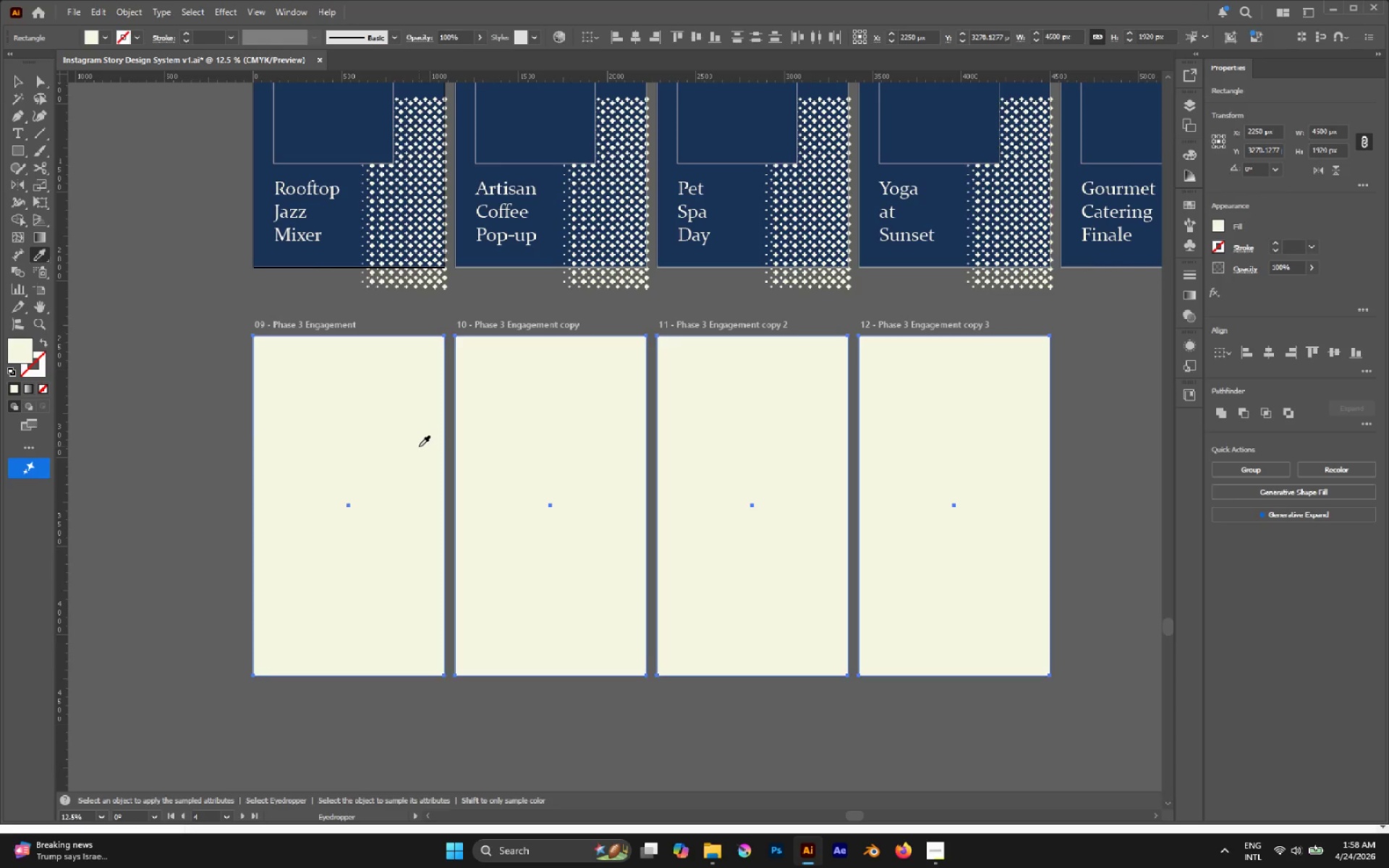 
left_click([174, 408])
 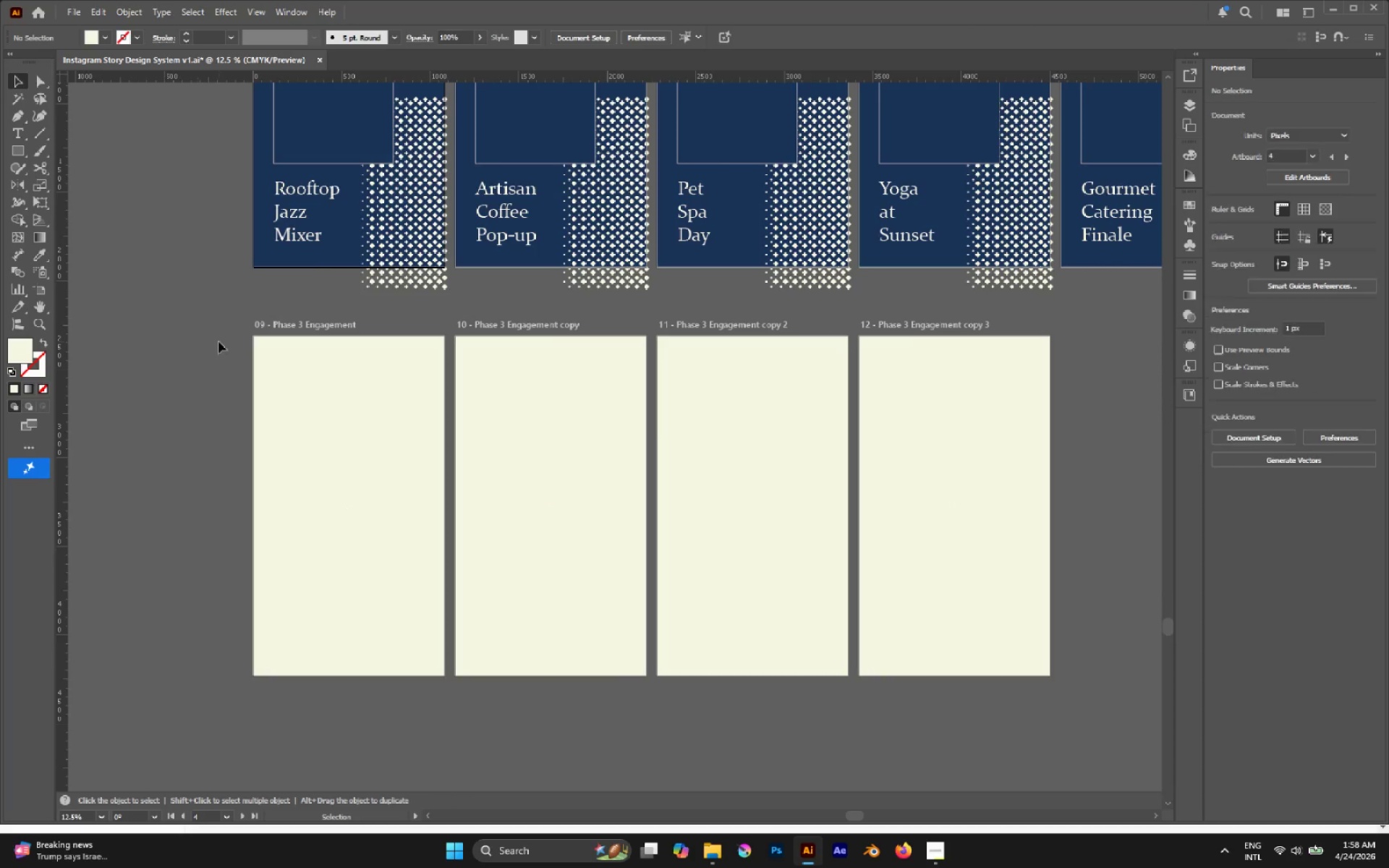 
left_click_drag(start_coordinate=[211, 327], to_coordinate=[1108, 734])
 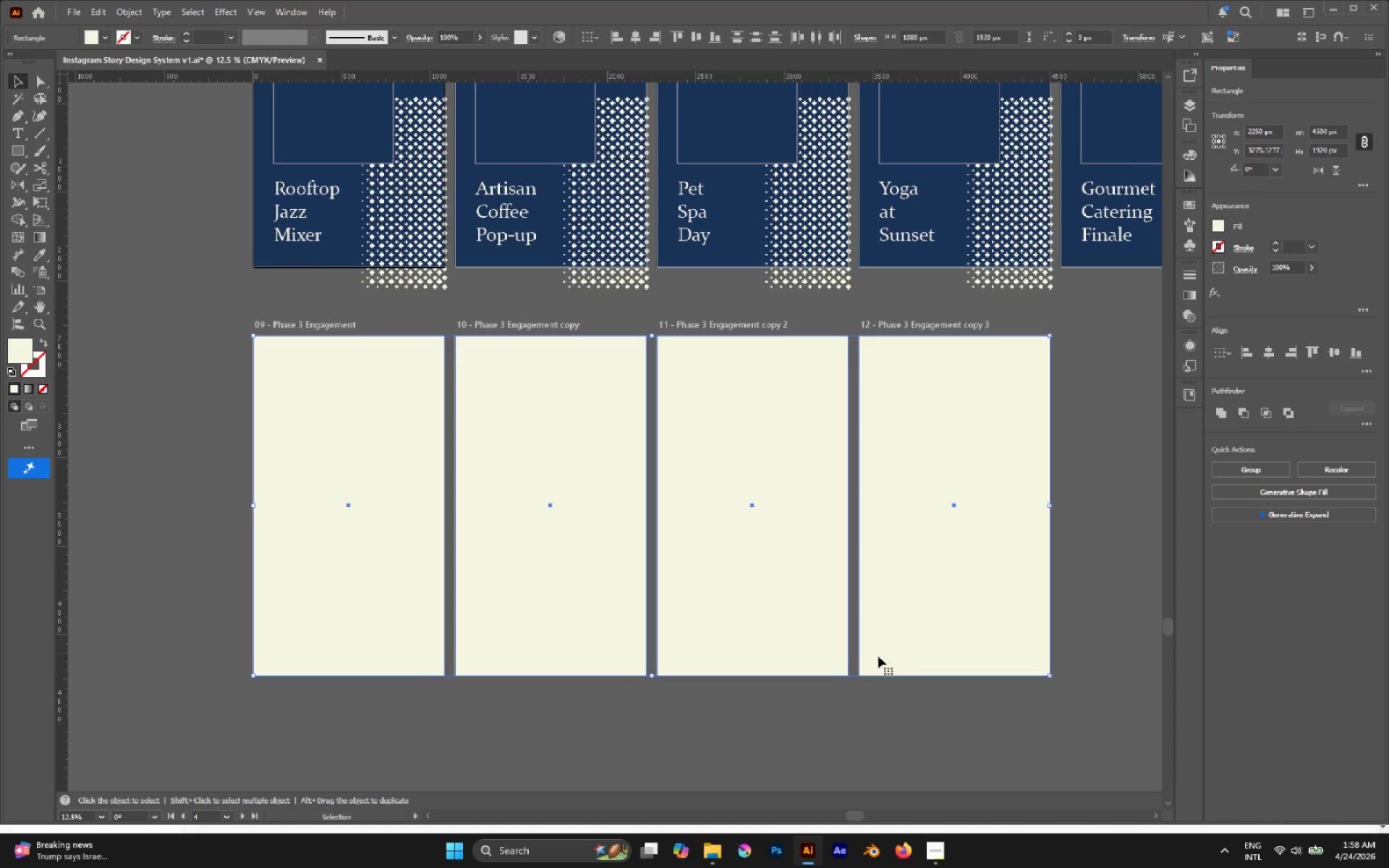 
left_click([844, 697])
 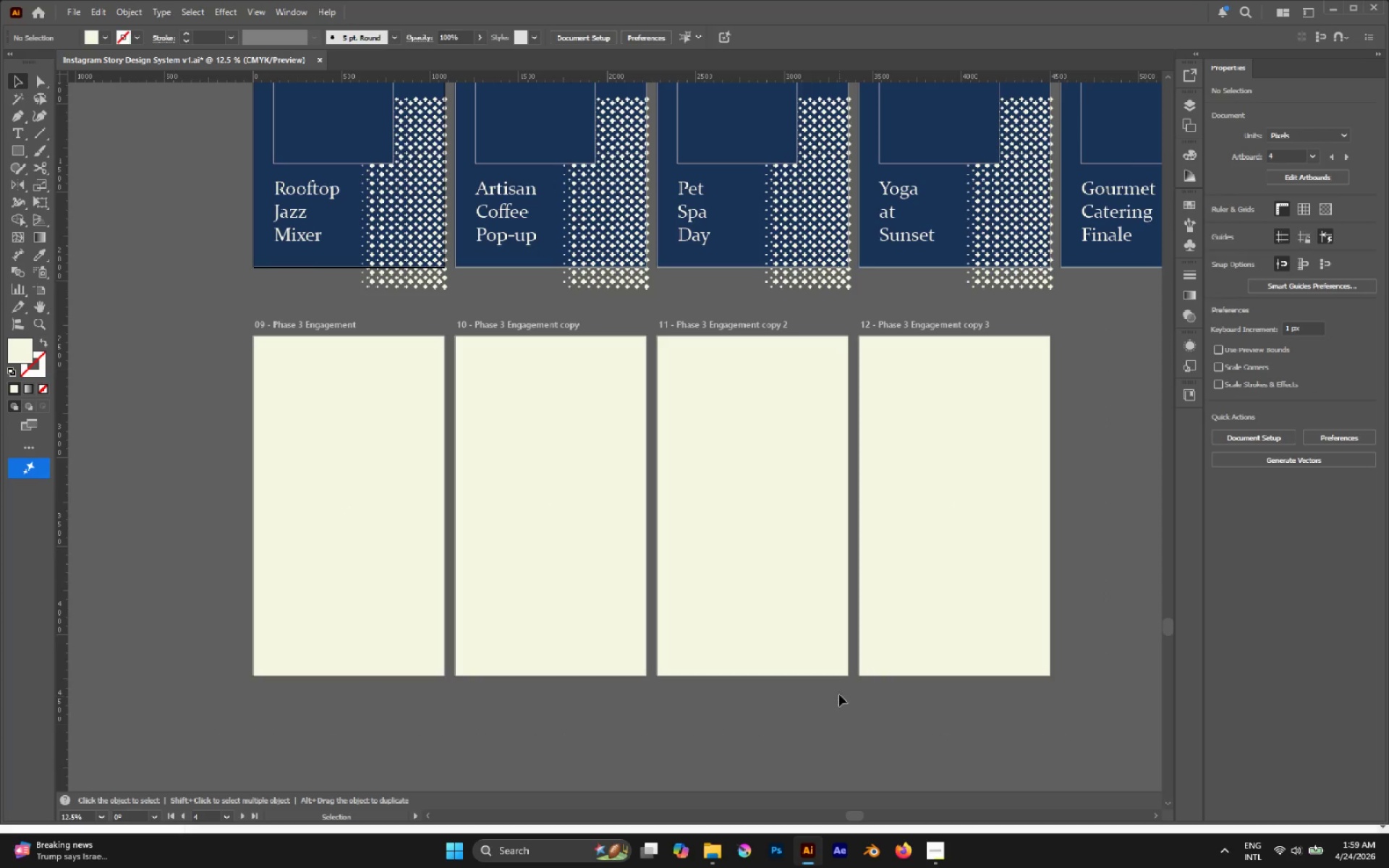 
scroll: coordinate [705, 558], scroll_direction: up, amount: 3.0
 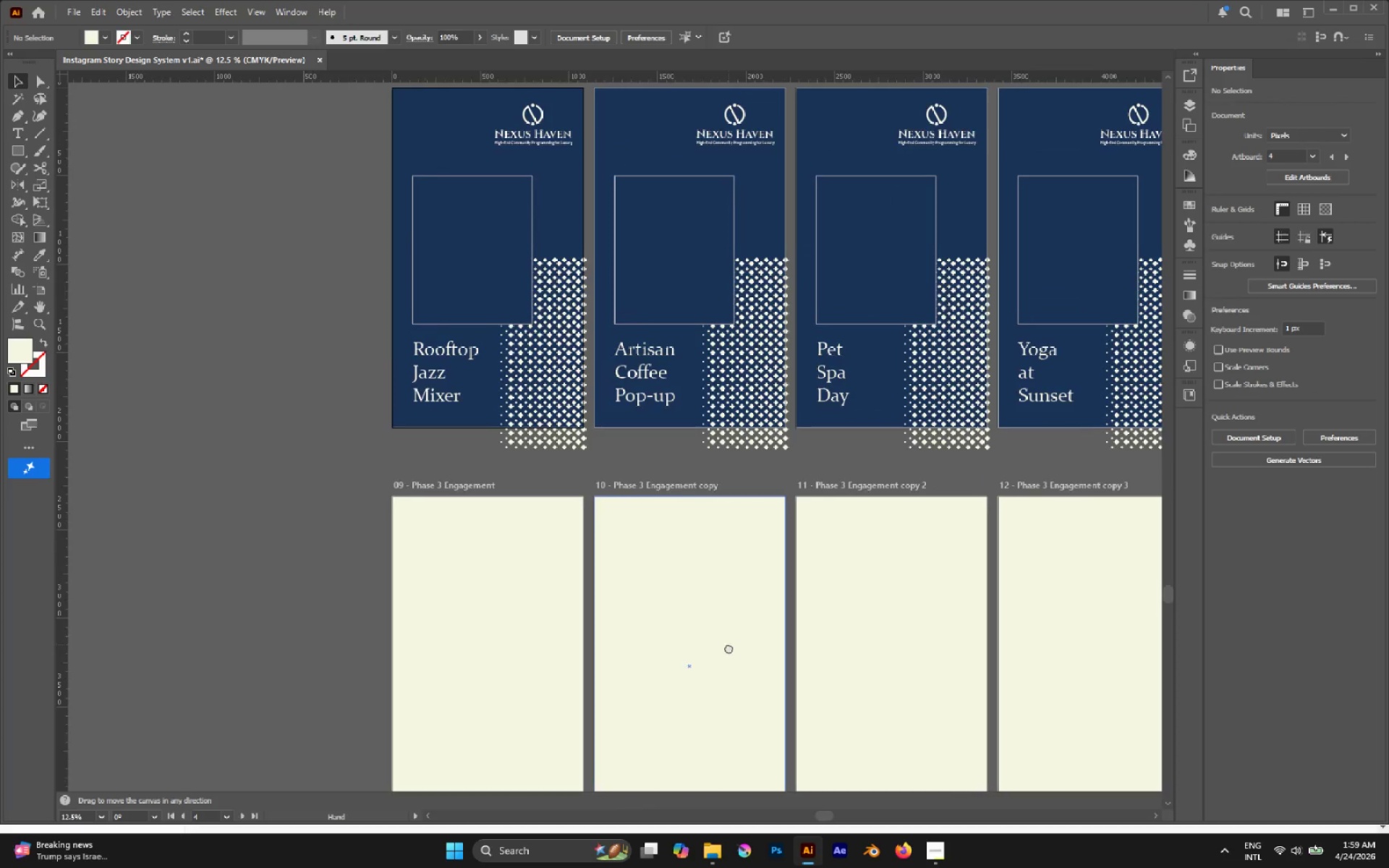 
scroll: coordinate [664, 600], scroll_direction: down, amount: 3.0
 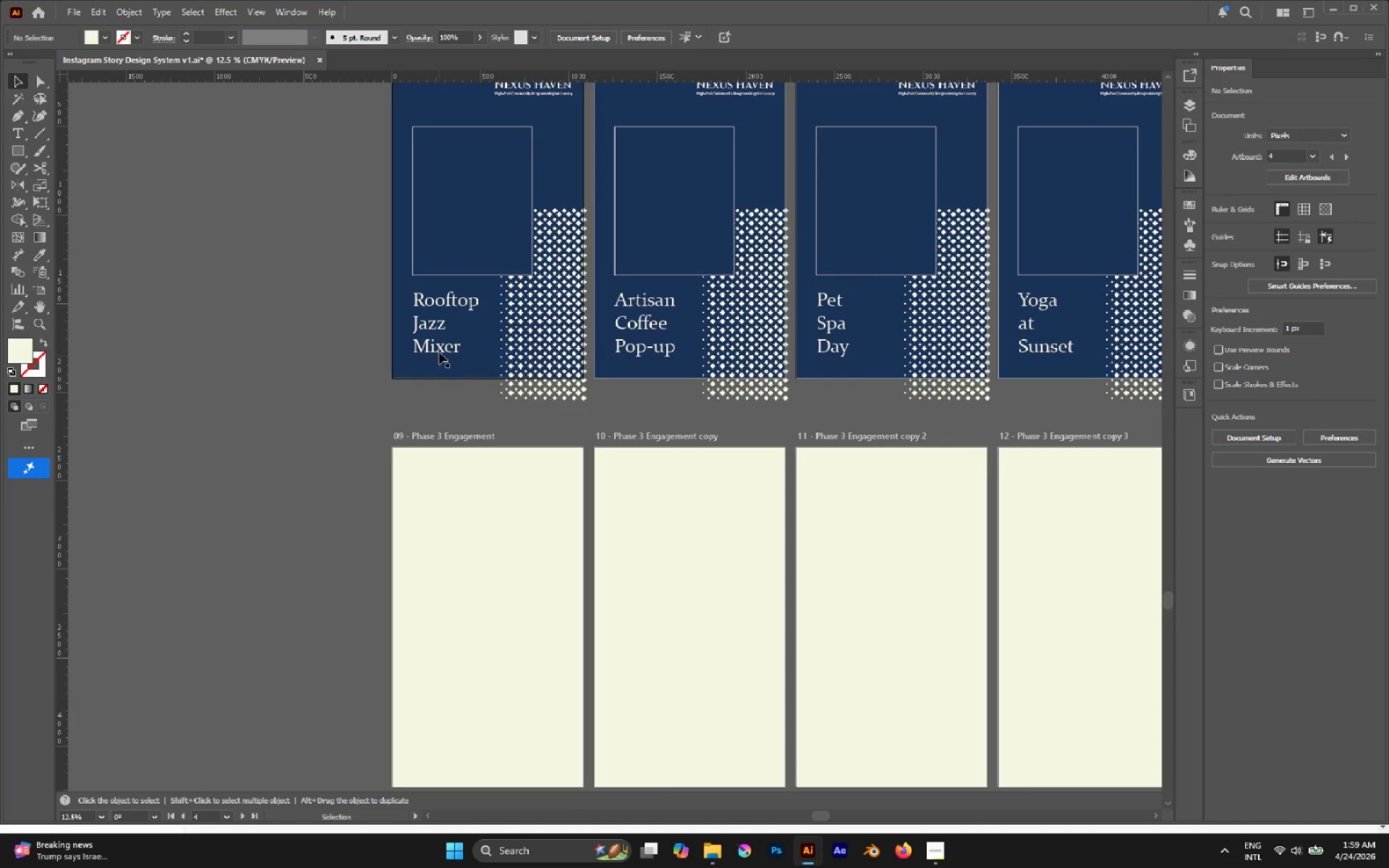 
left_click([439, 343])
 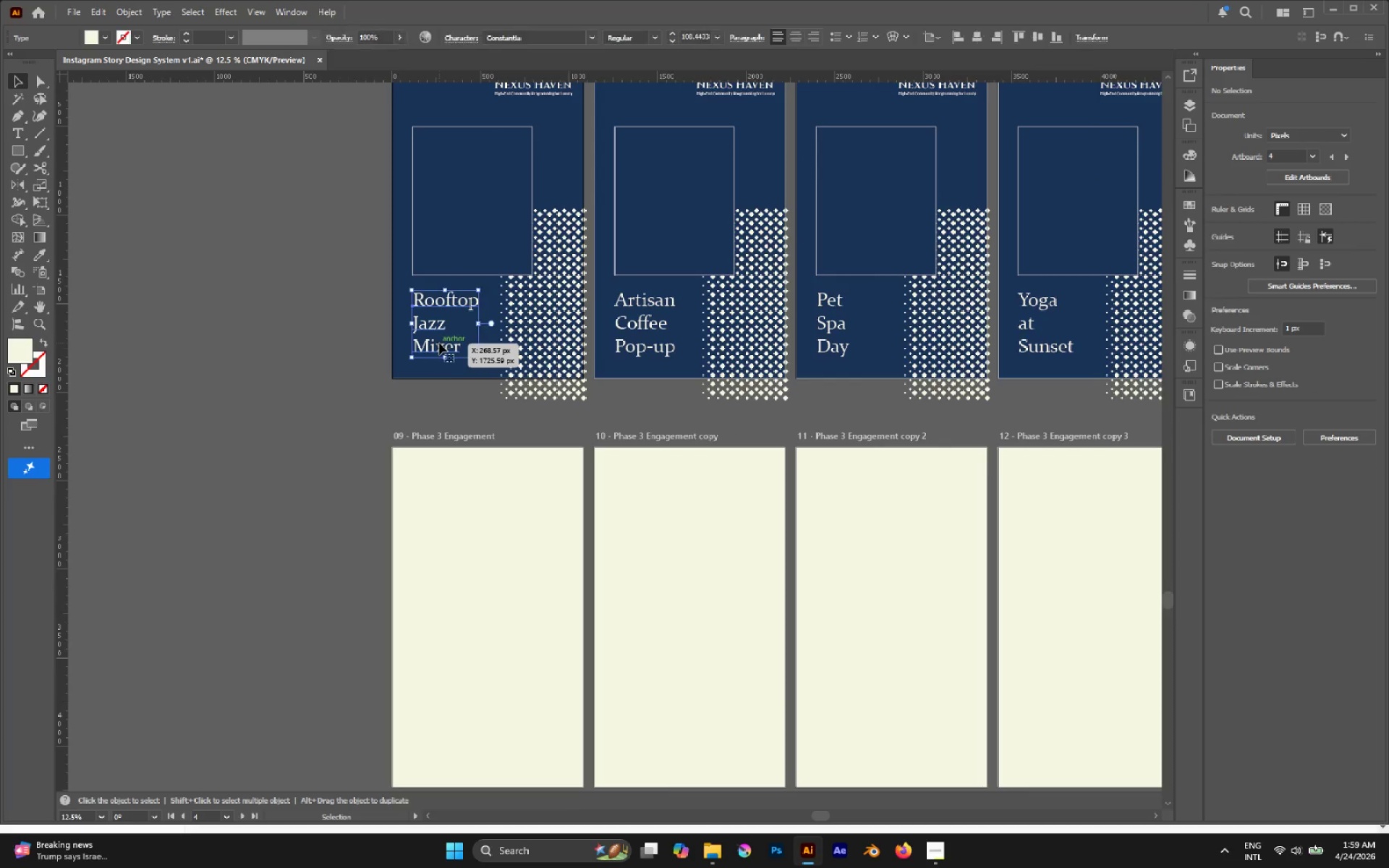 
hold_key(key=AltLeft, duration=1.24)
left_click_drag(start_coordinate=[433, 345], to_coordinate=[489, 544])
 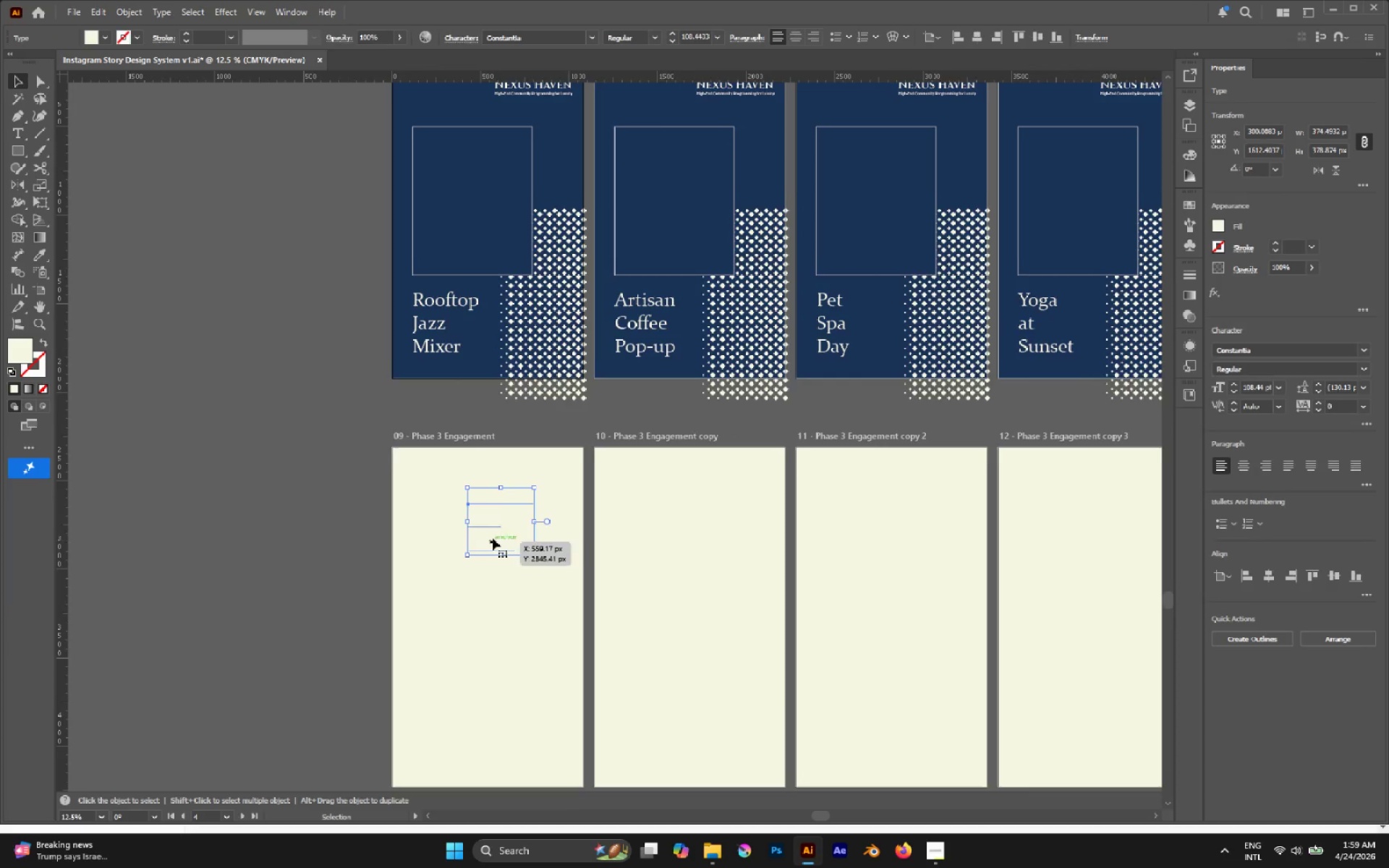 
key(I)
 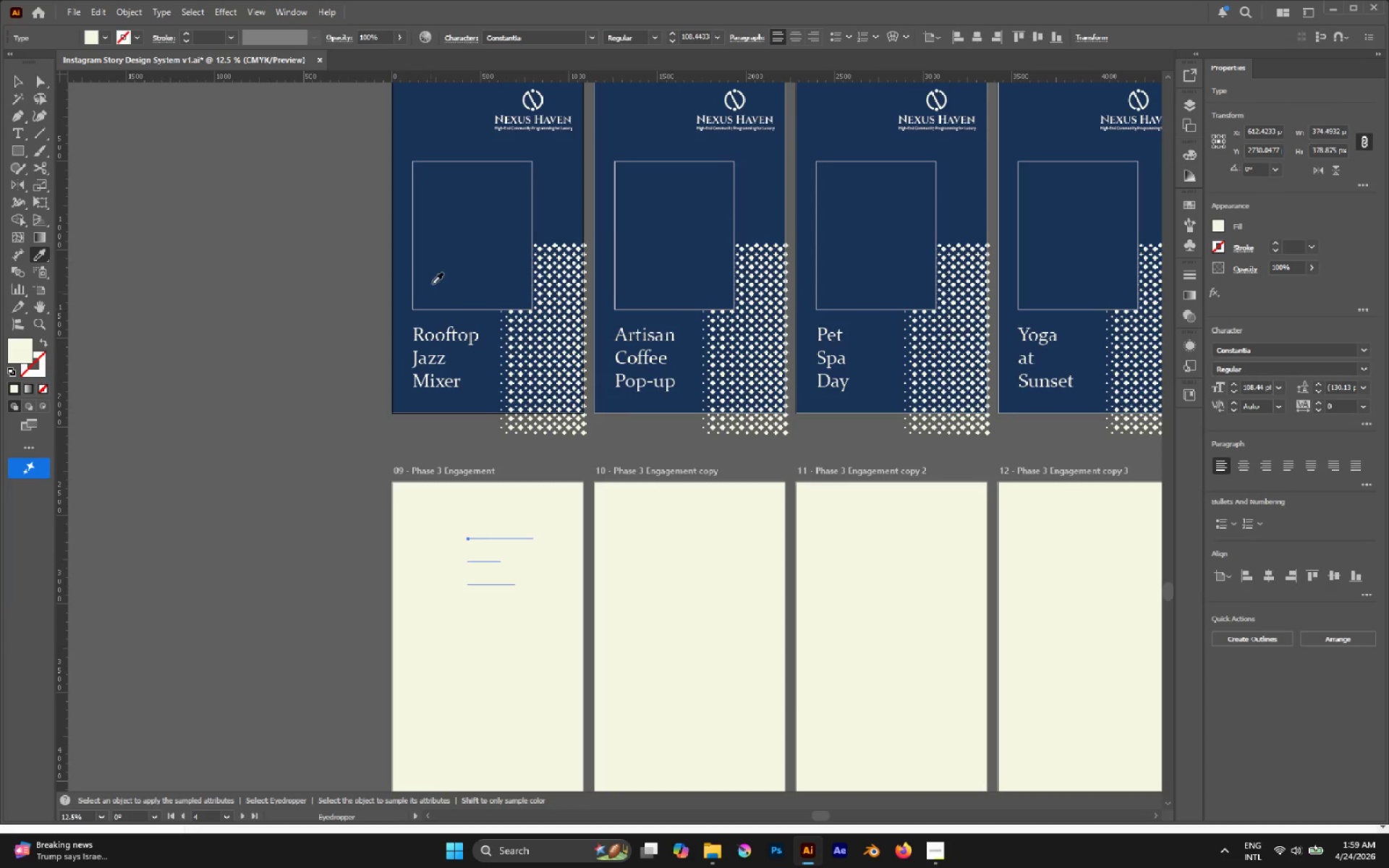 
scroll: coordinate [493, 537], scroll_direction: up, amount: 2.0
 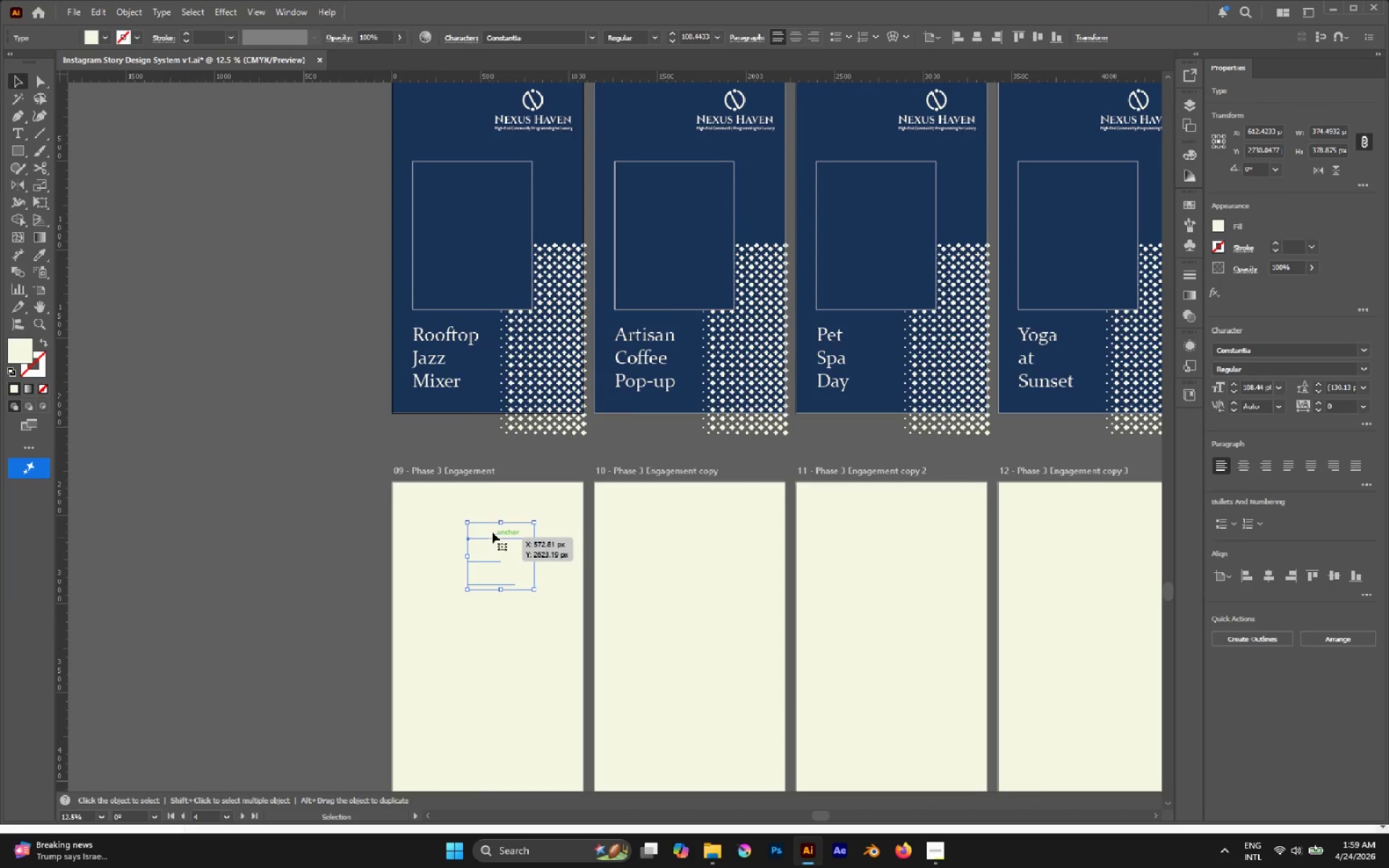 
left_click([435, 267])
 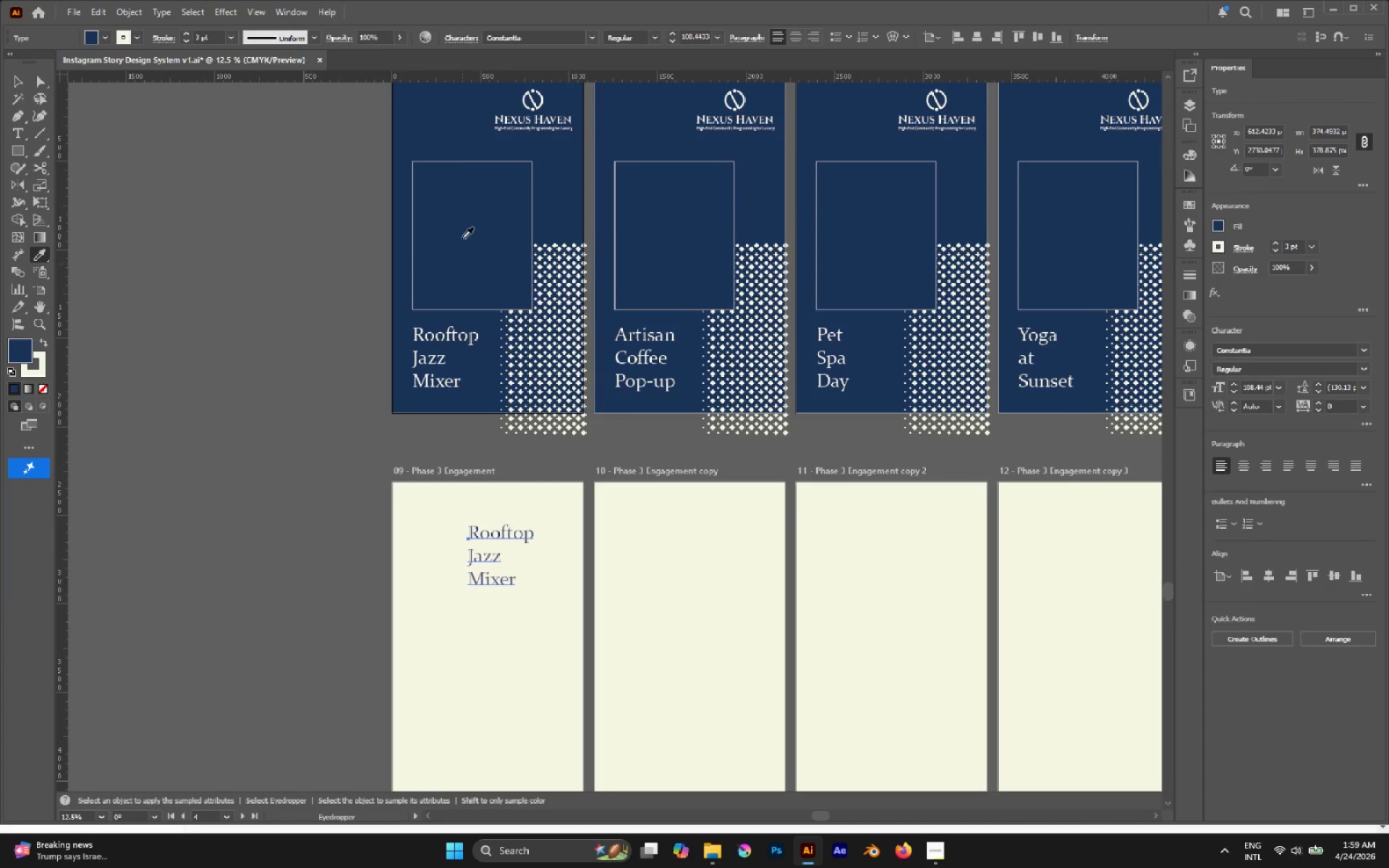 
left_click([442, 124])
 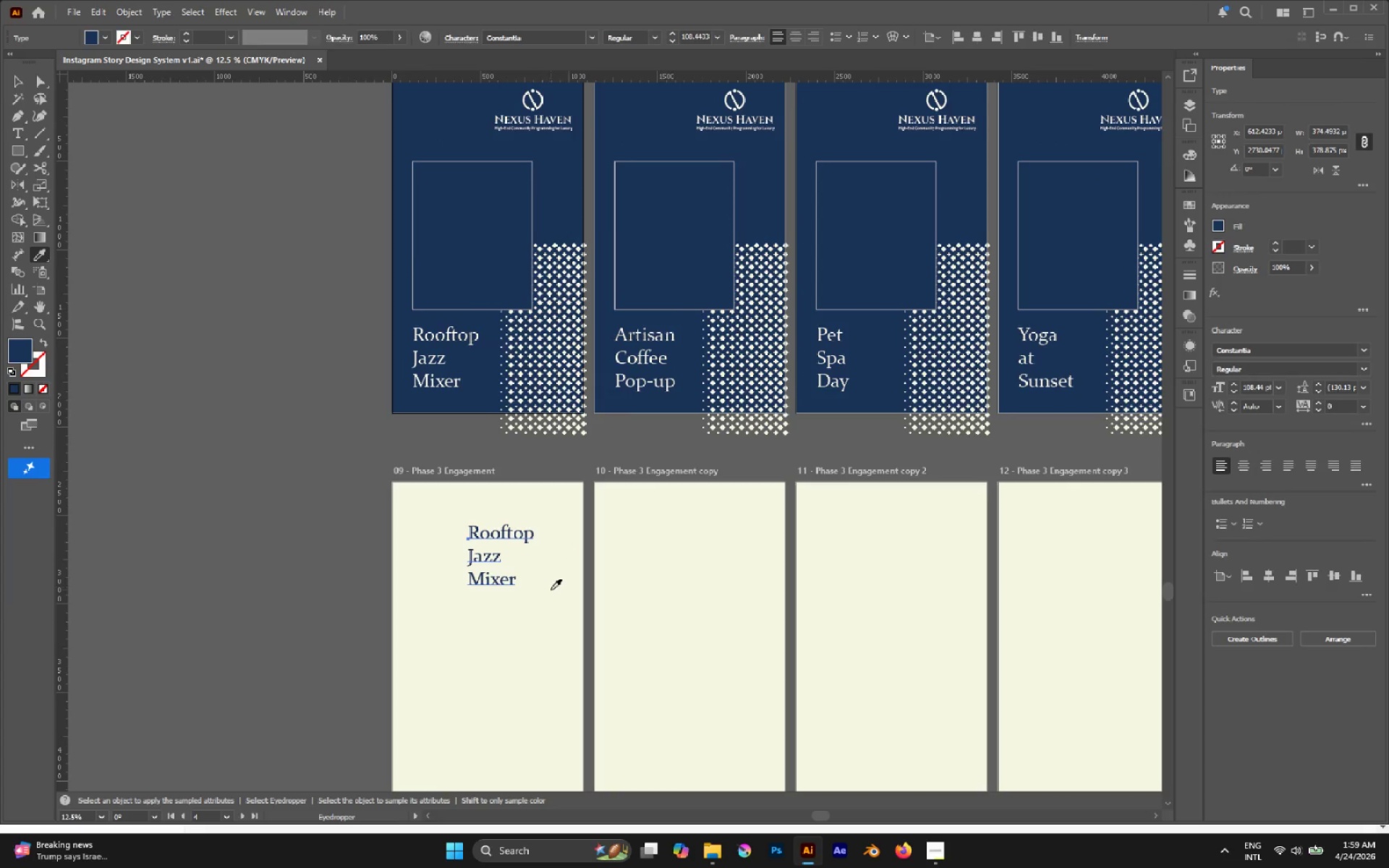 
key(V)
 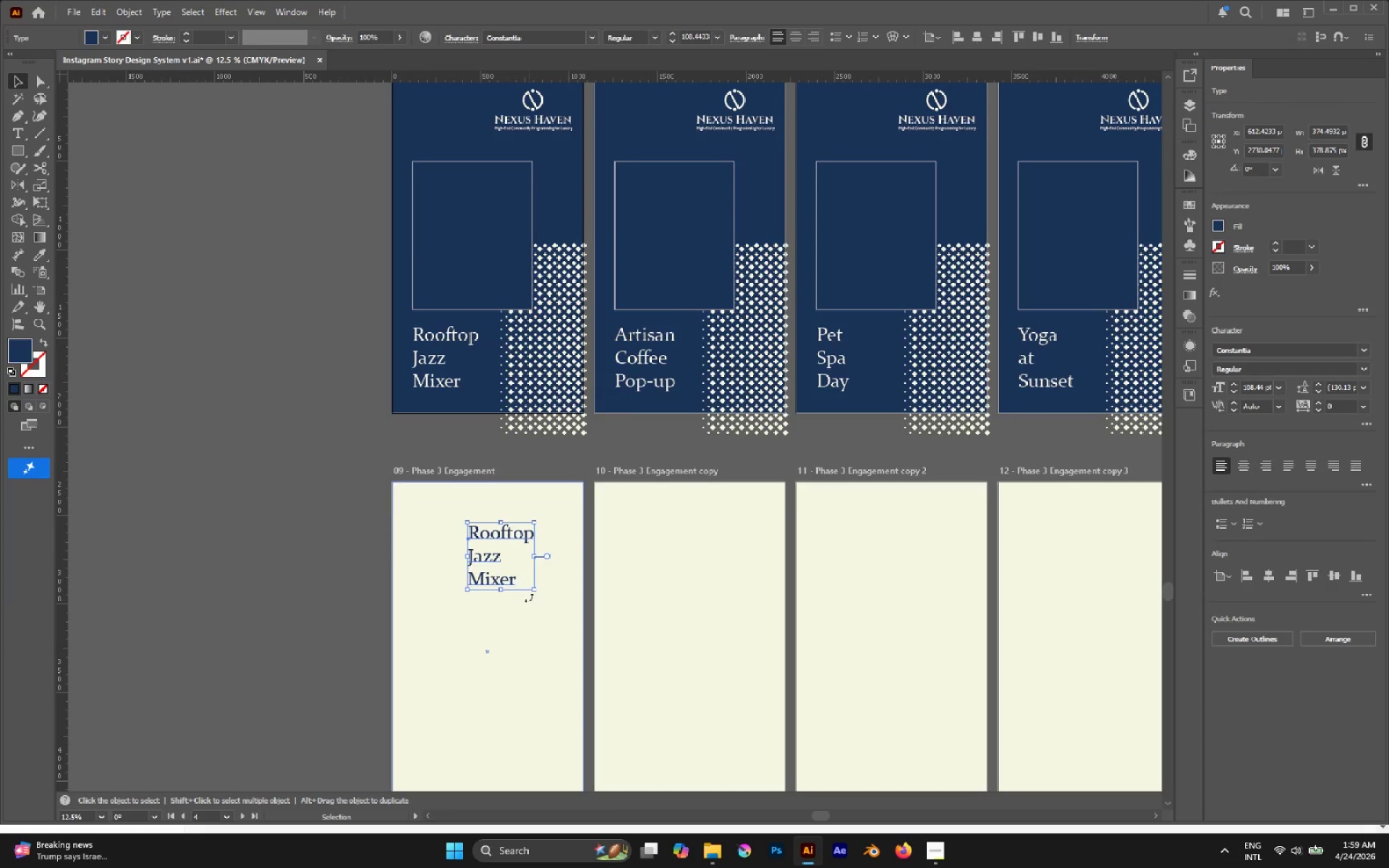 
hold_key(key=AltLeft, duration=0.31)
scroll: coordinate [496, 570], scroll_direction: up, amount: 2.0
 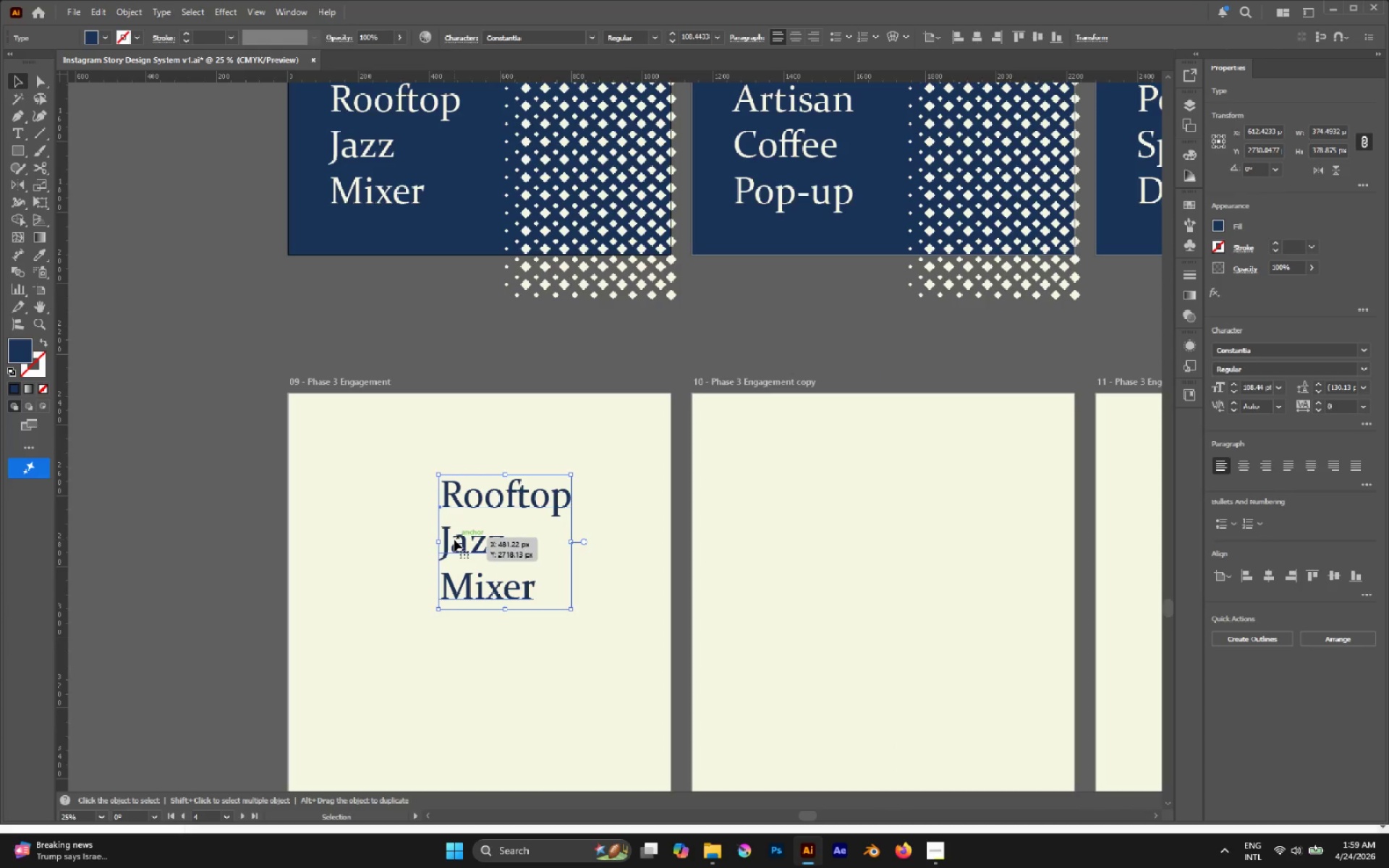 
double_click([454, 540])
 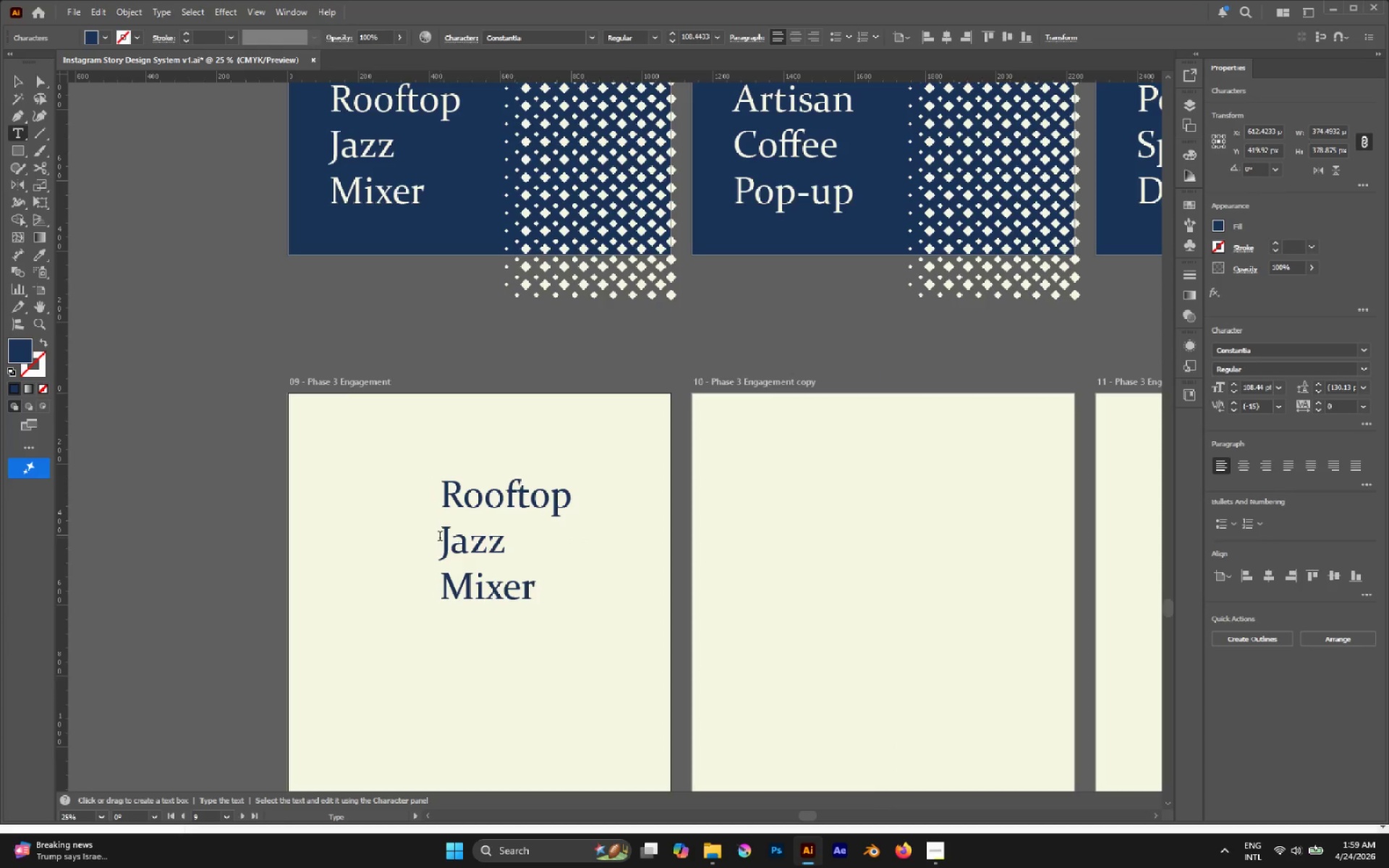 
left_click([441, 537])
 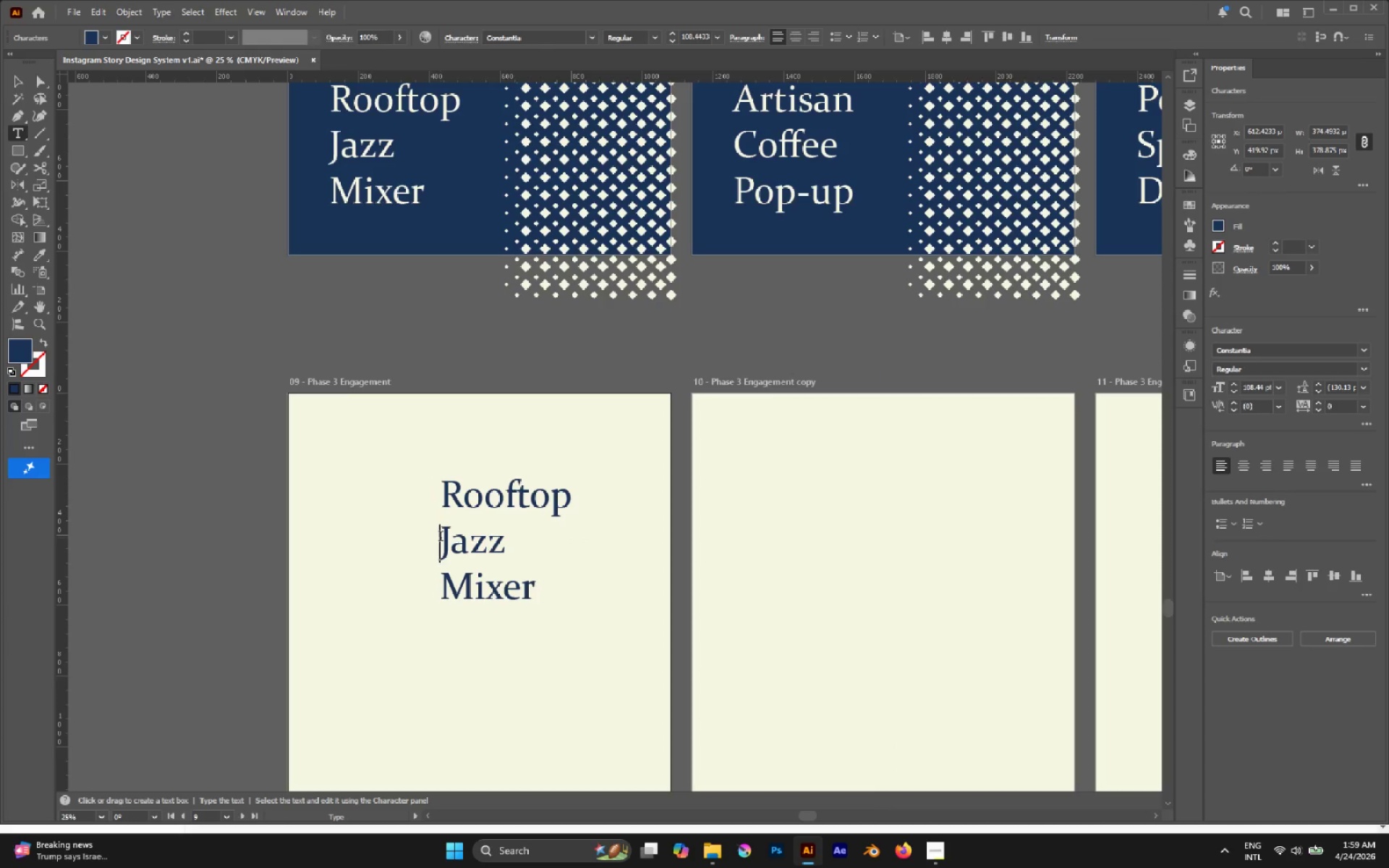 
key(Backspace)
 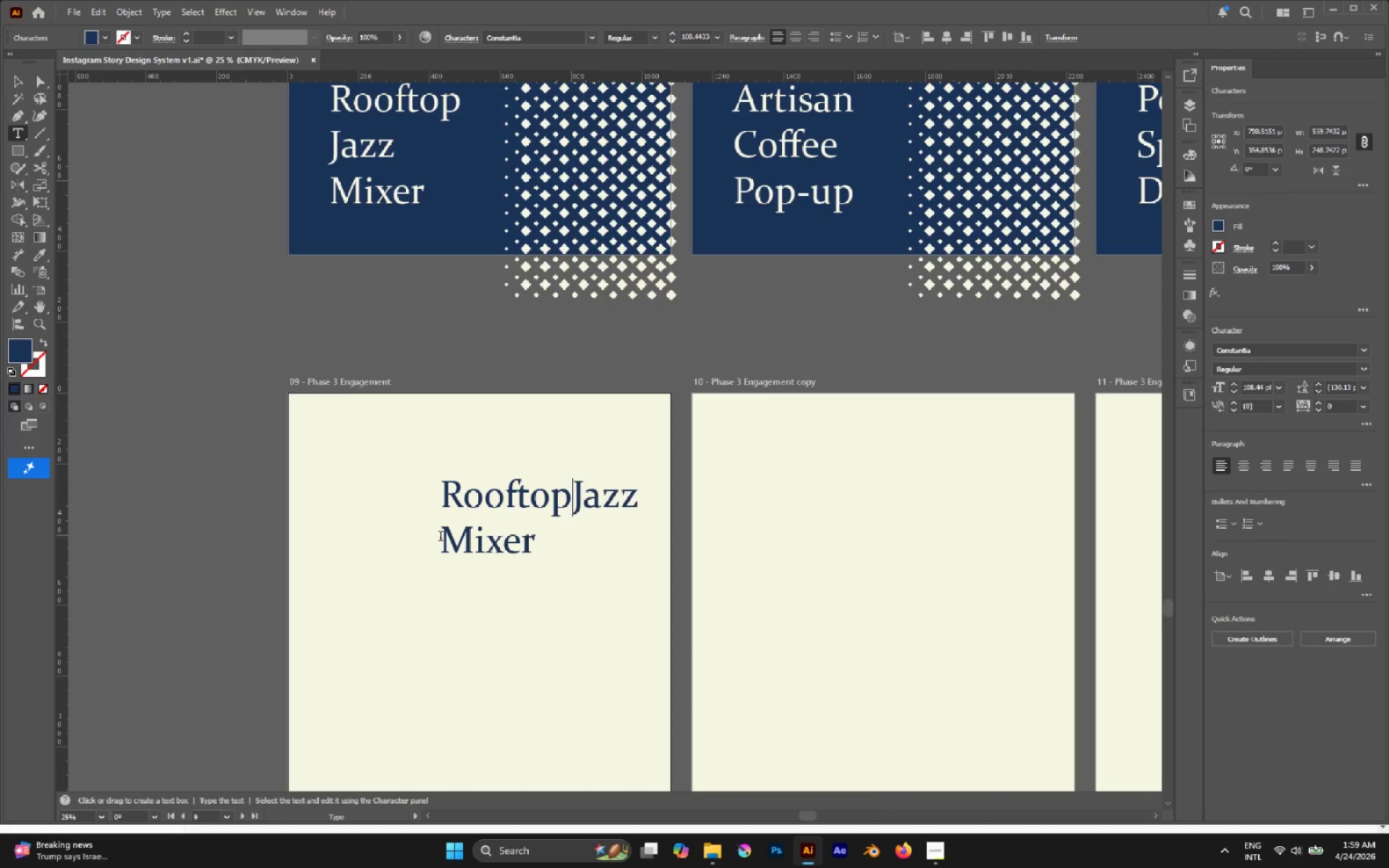 
key(Space)
 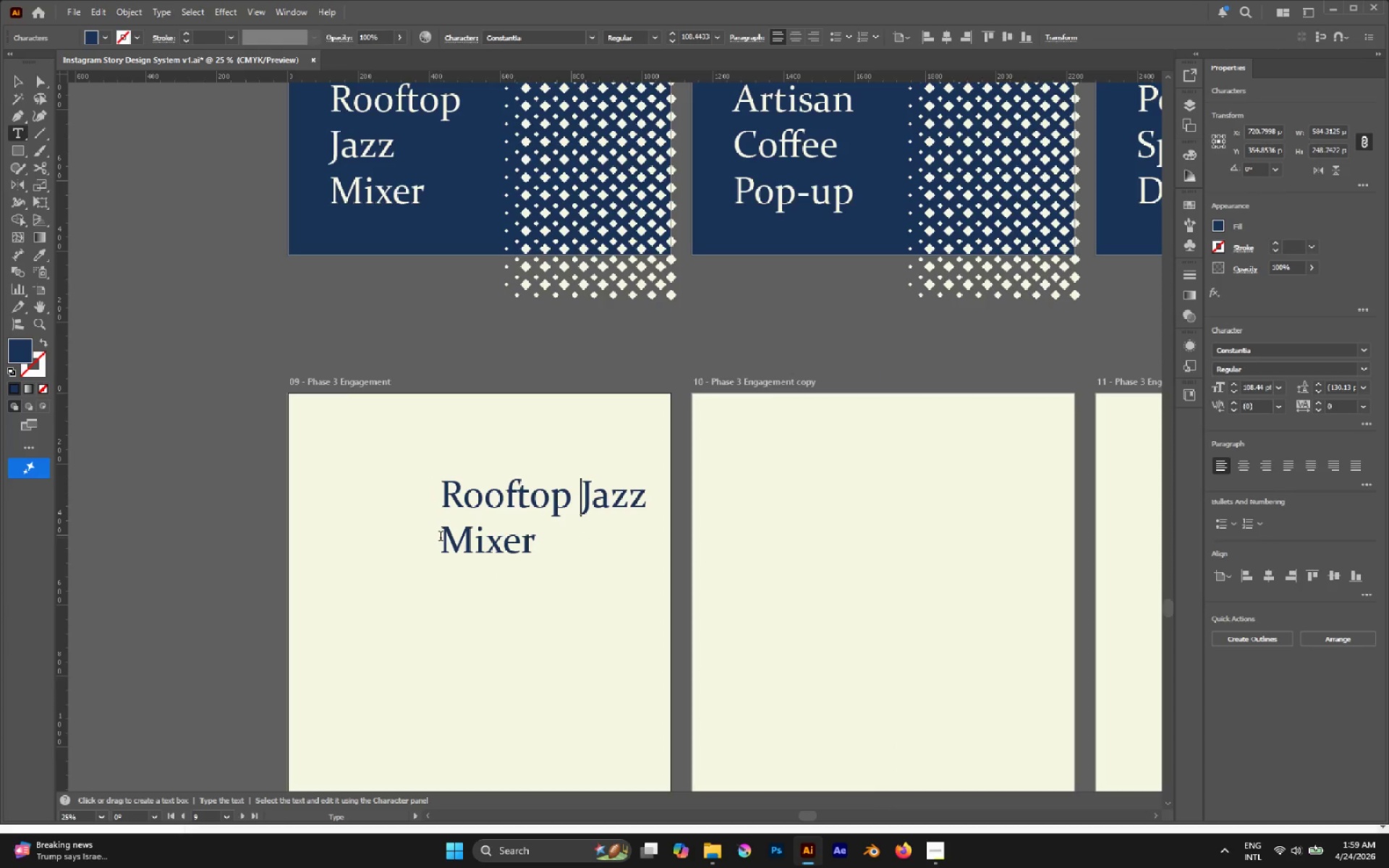 
key(ArrowDown)
 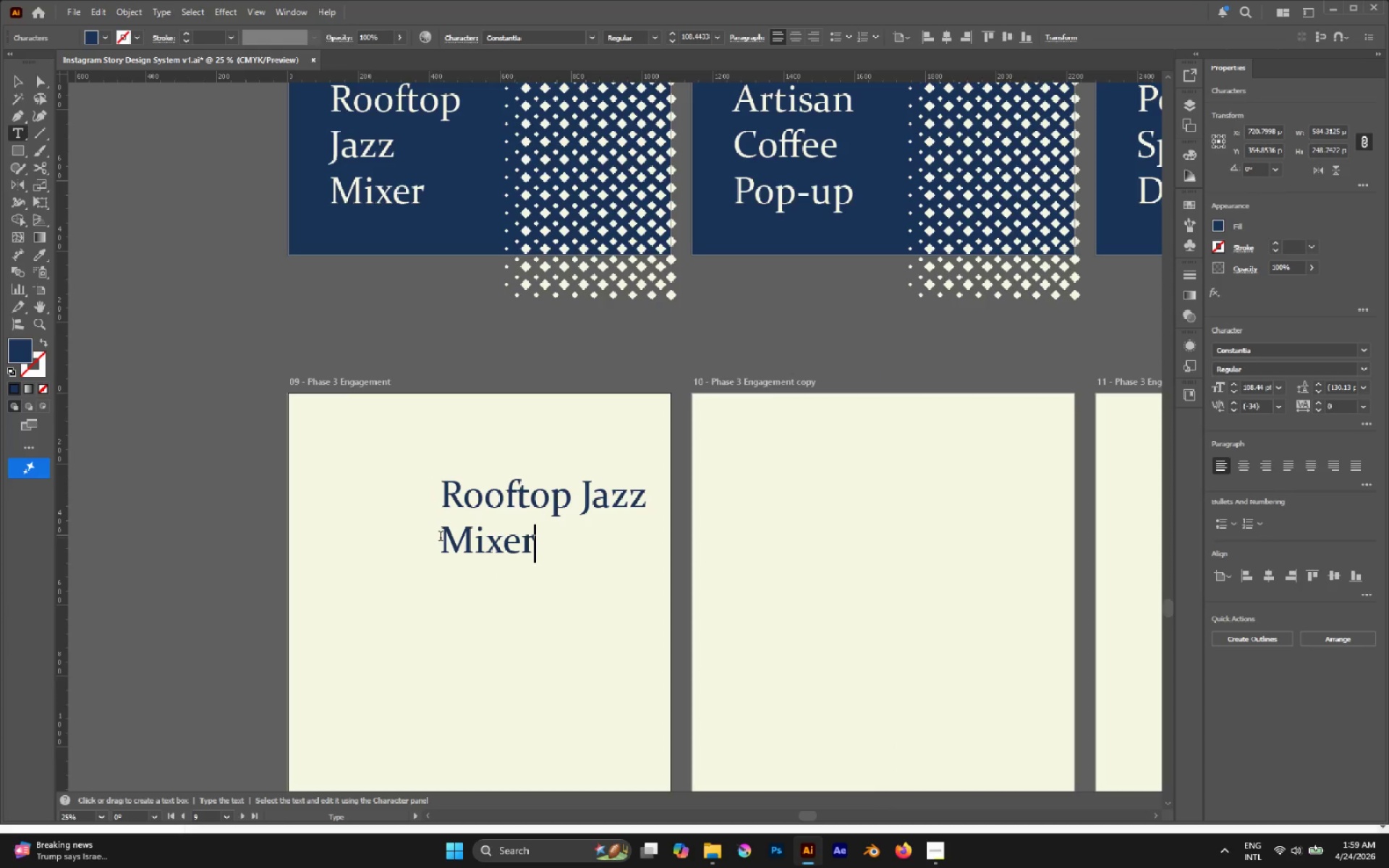 
key(ArrowLeft)
 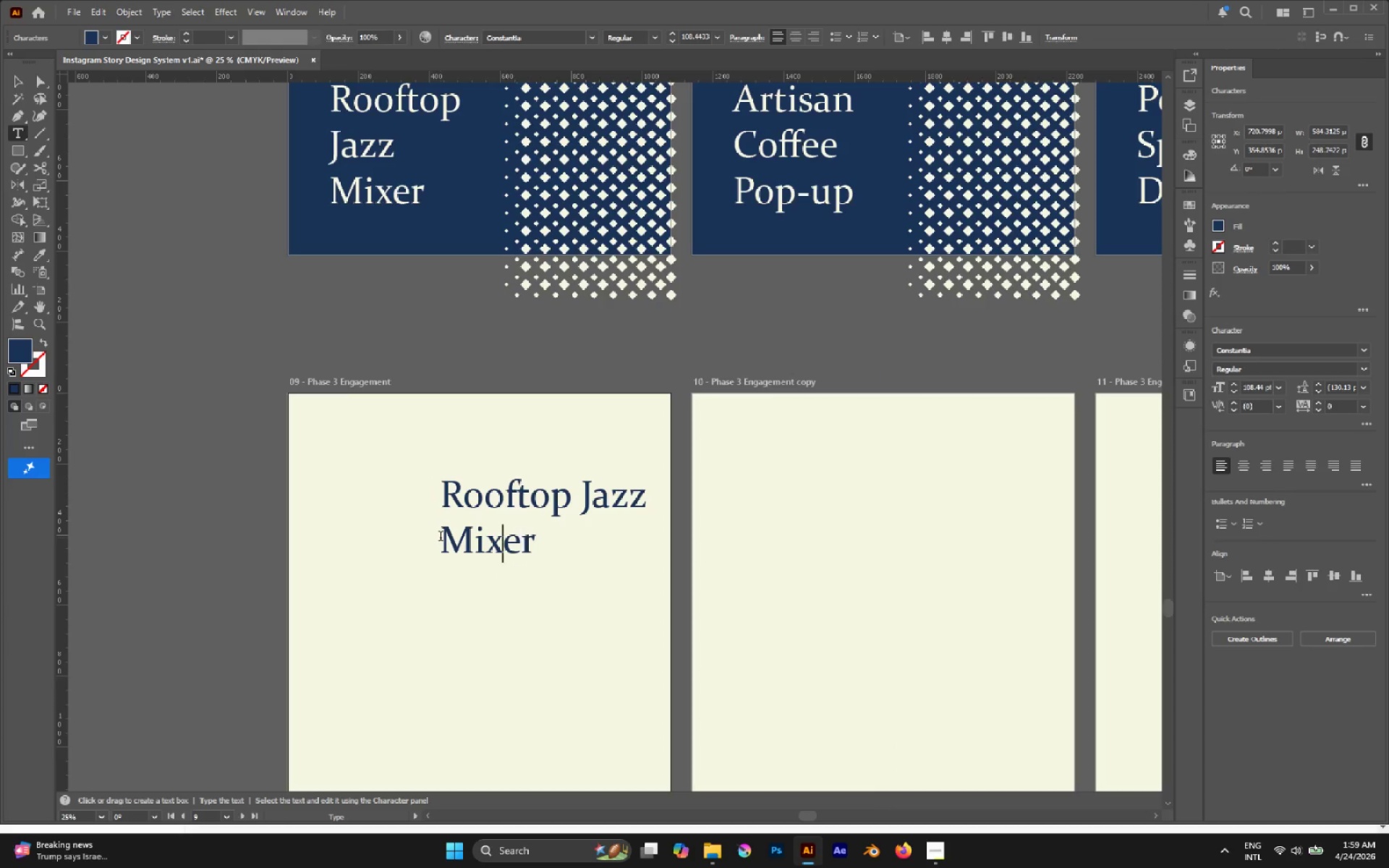 
key(ArrowLeft)
 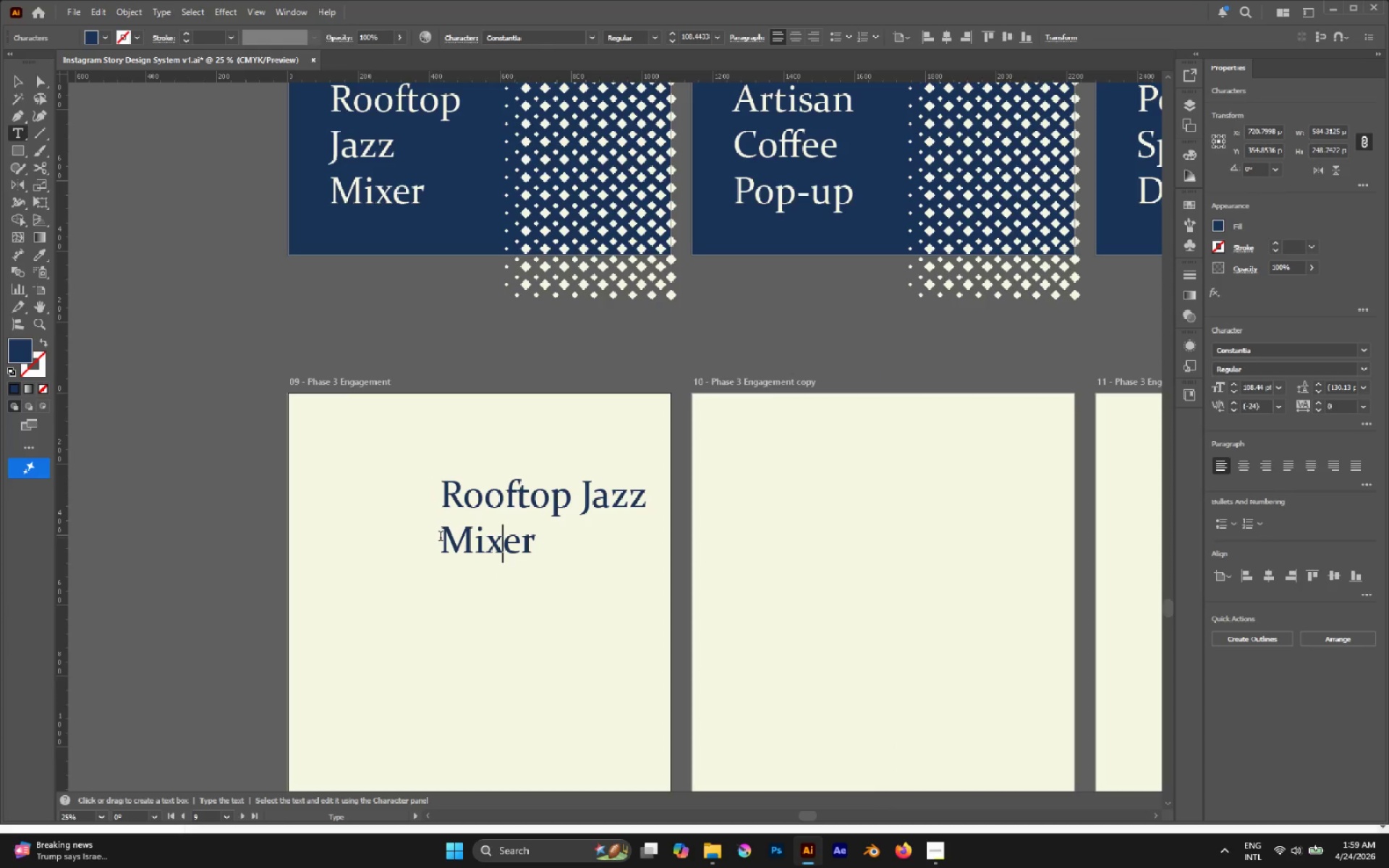 
key(ArrowLeft)
 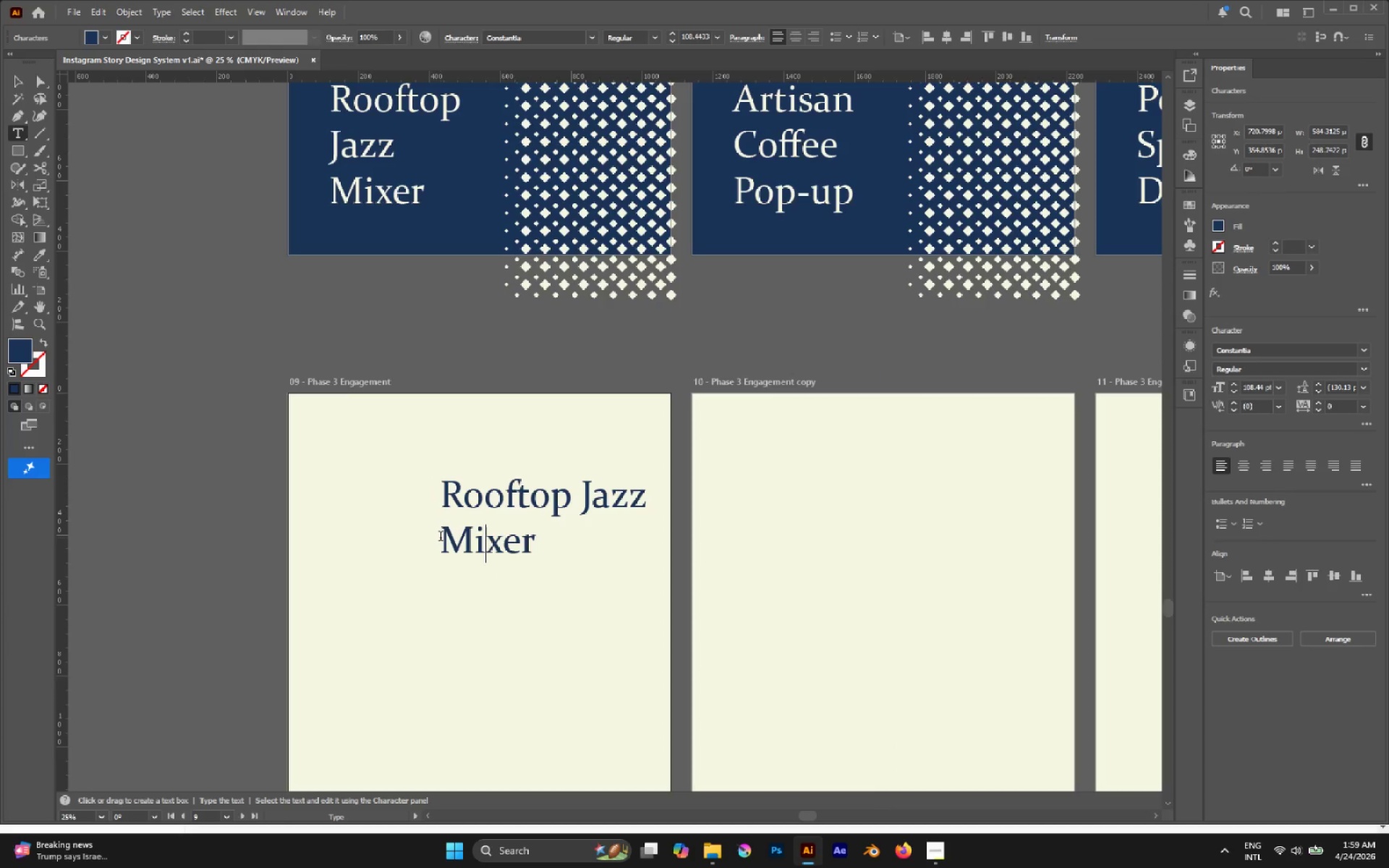 
key(ArrowLeft)
 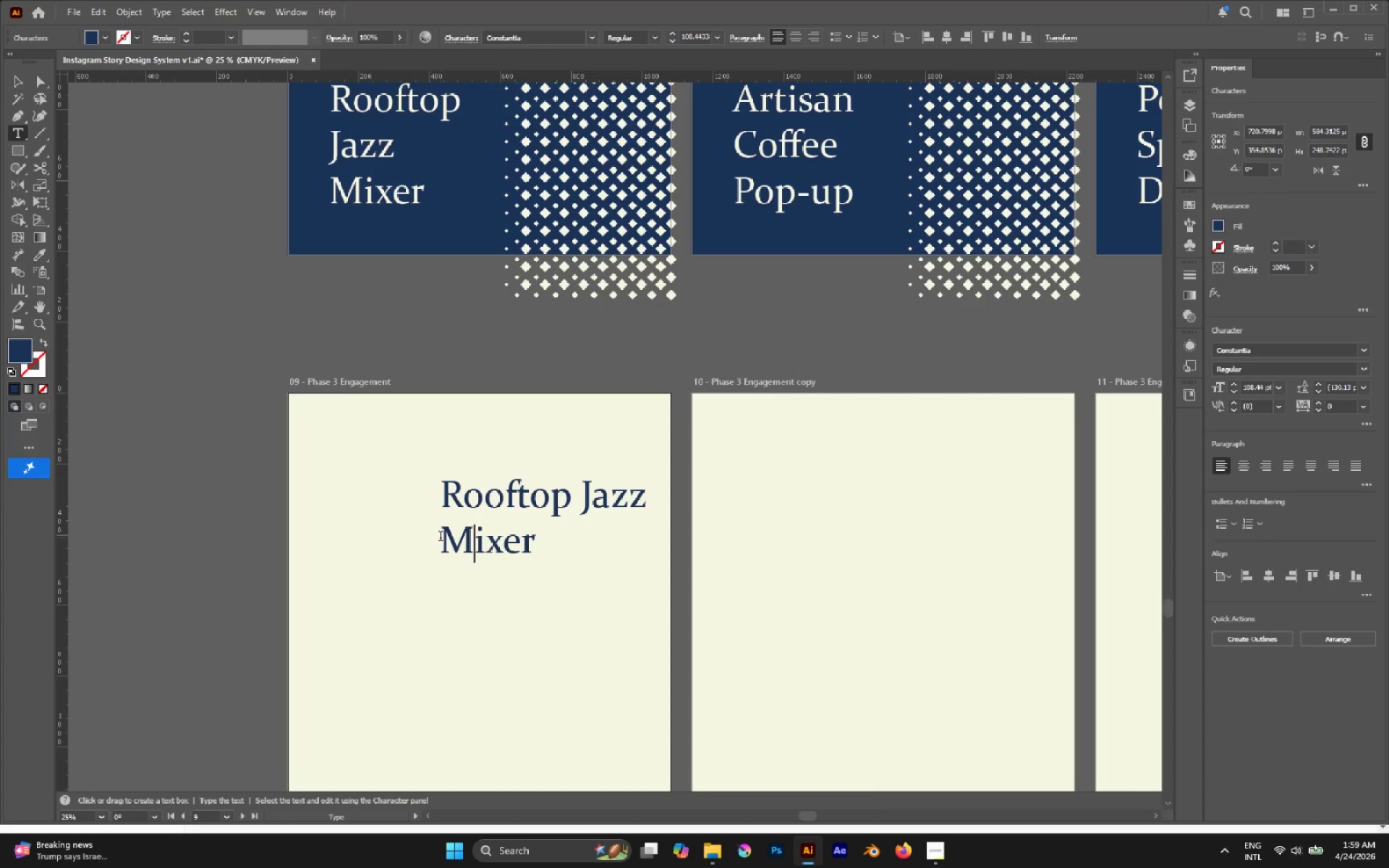 
key(ArrowLeft)
 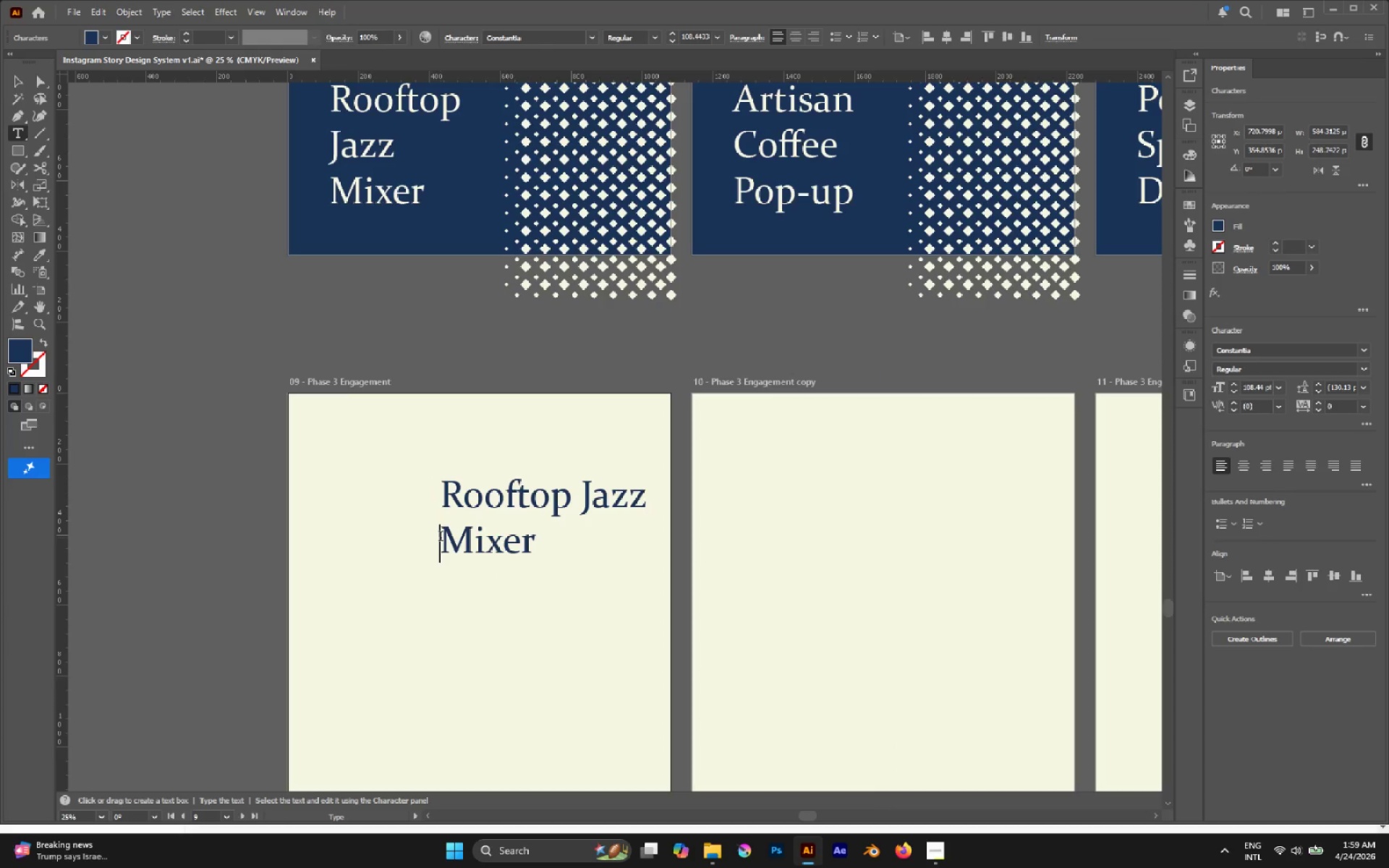 
key(ArrowLeft)
 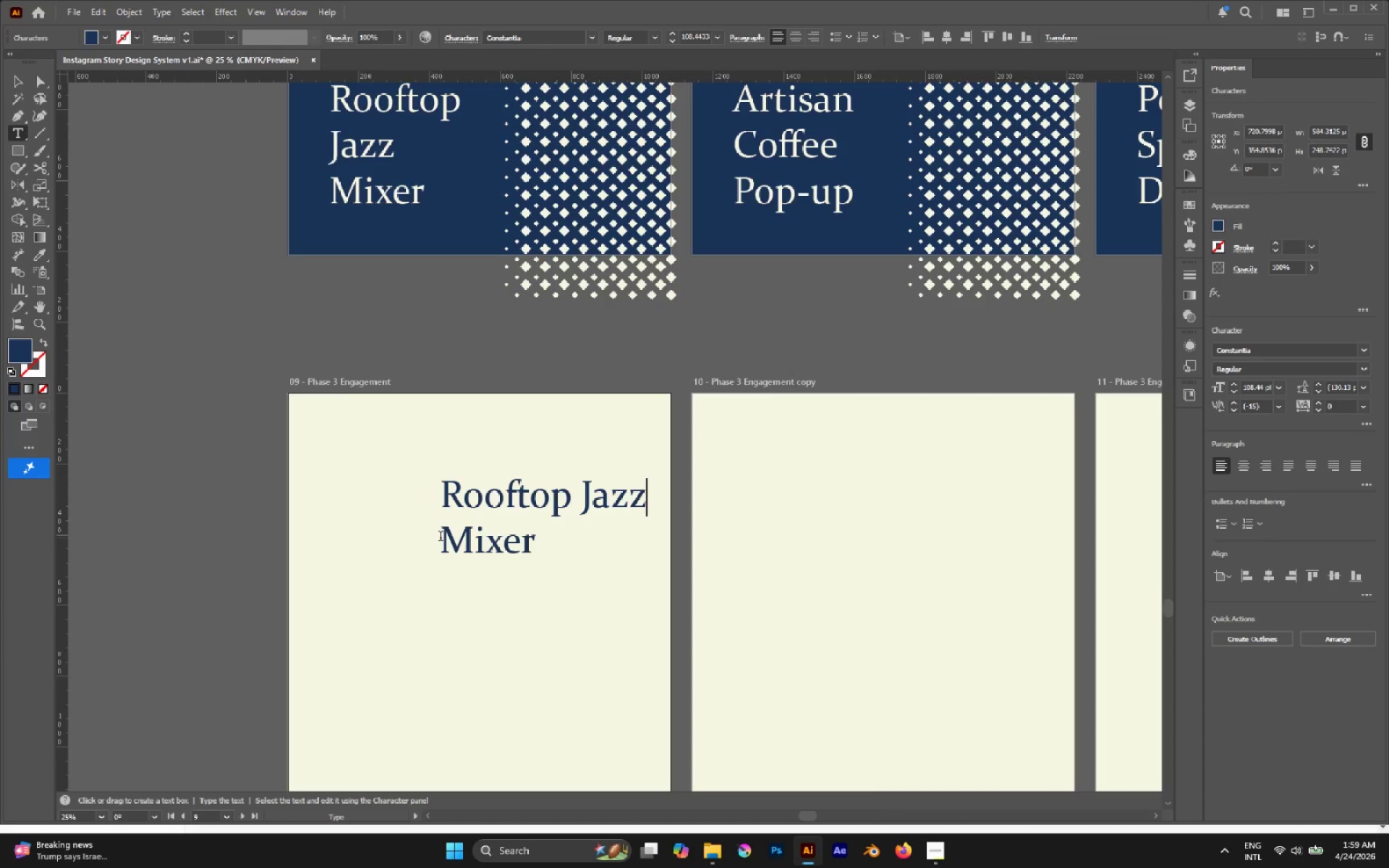 
key(Delete)
 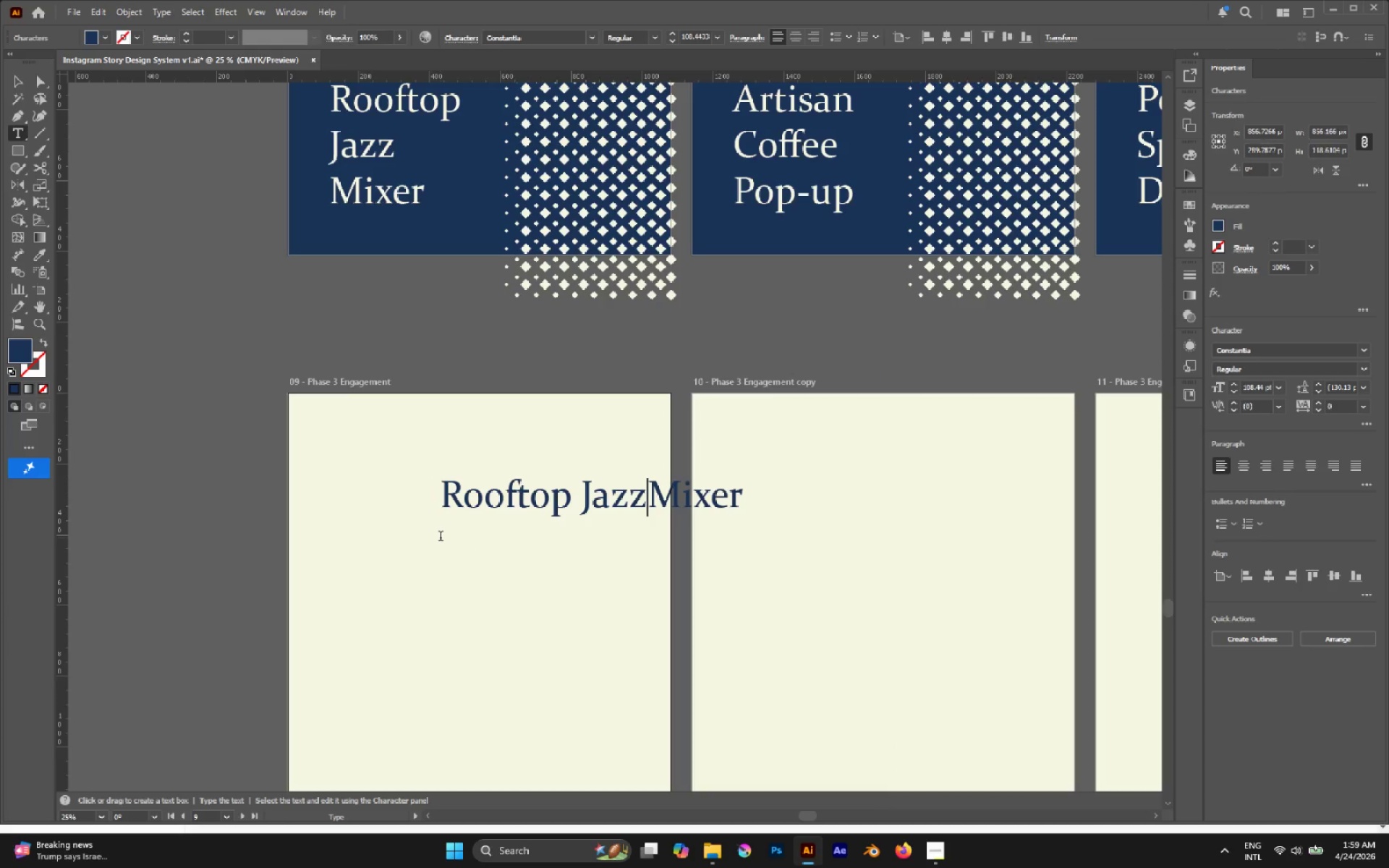 
key(Space)
 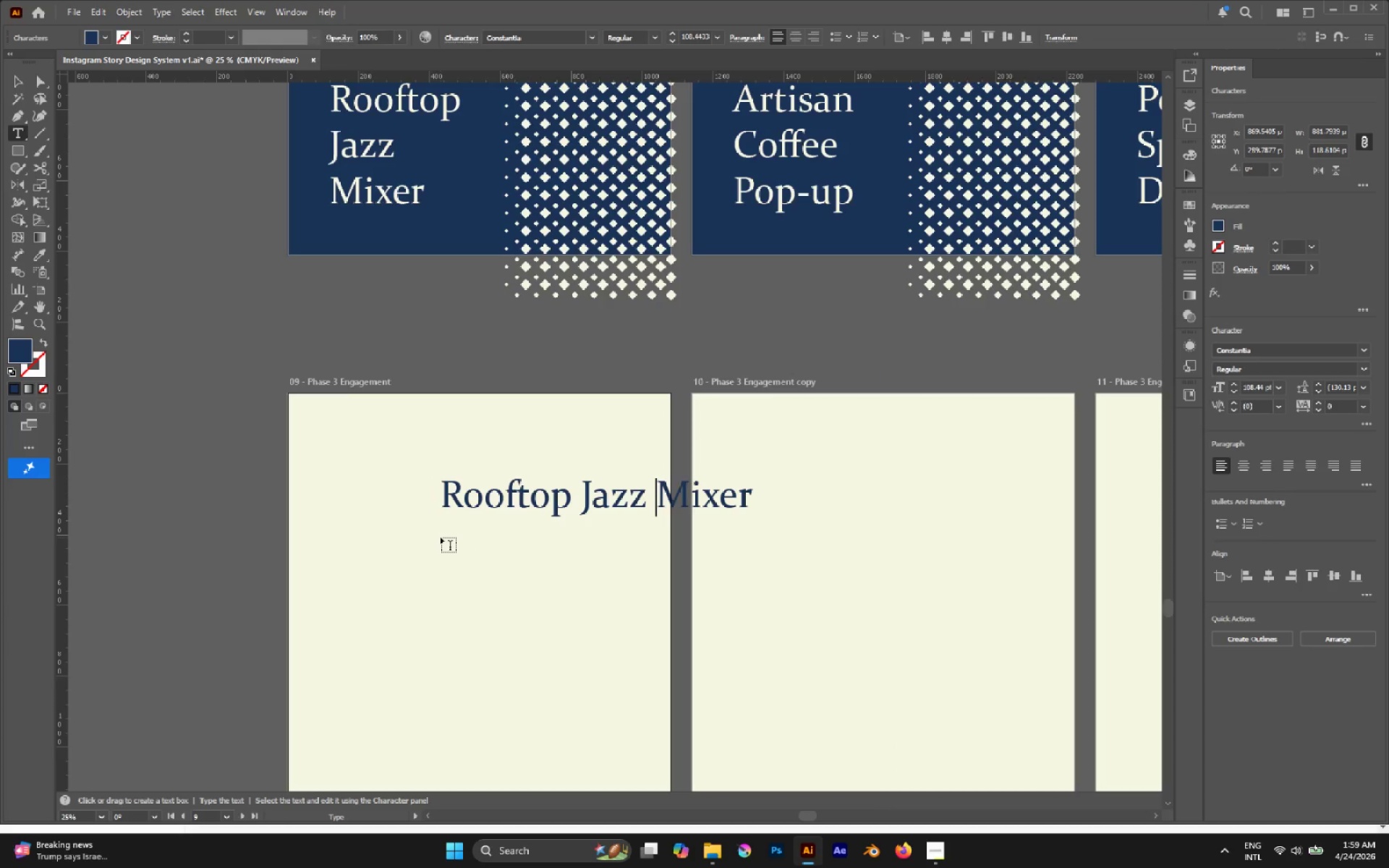 
key(Escape)
 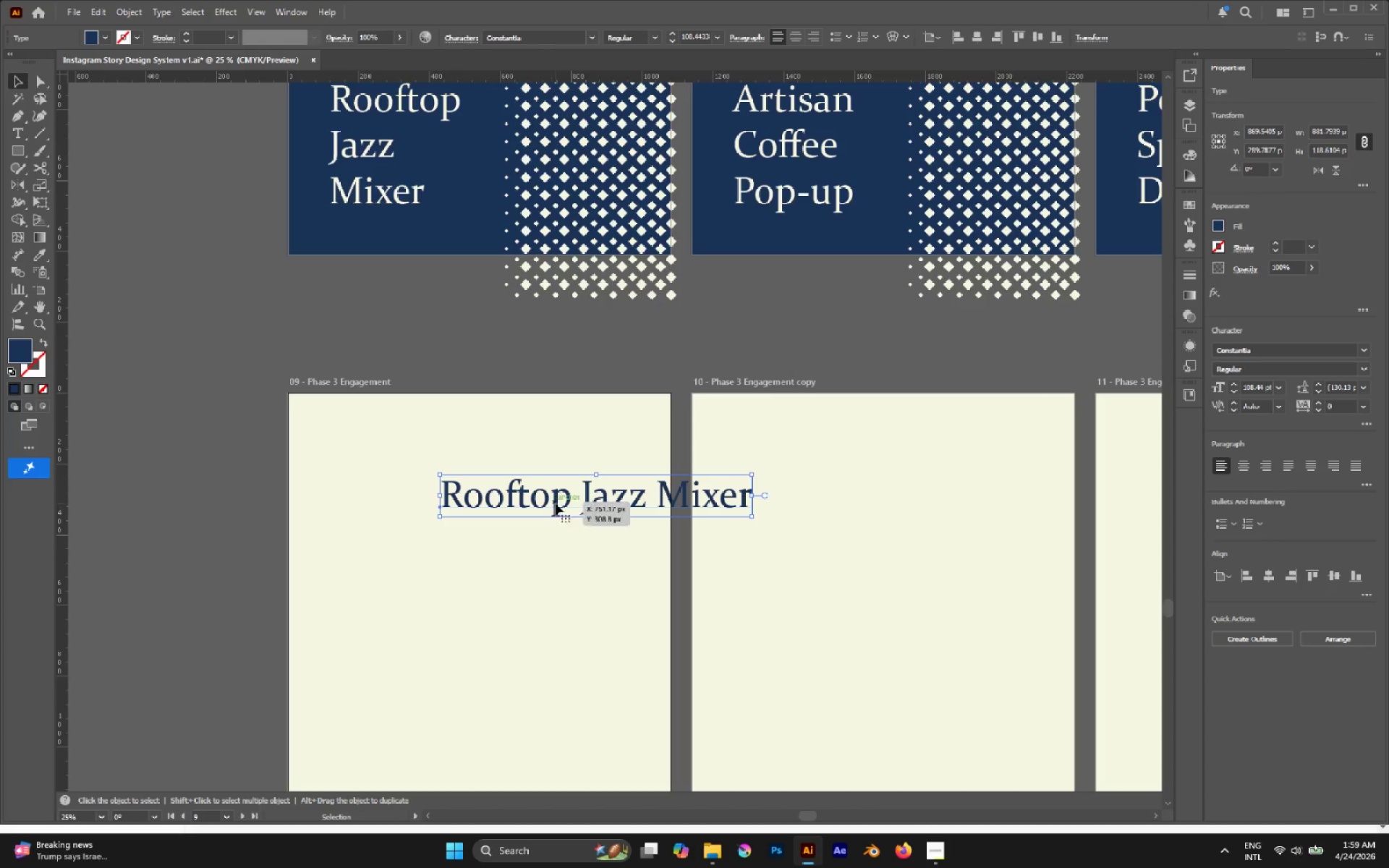 
left_click_drag(start_coordinate=[592, 503], to_coordinate=[516, 544])
 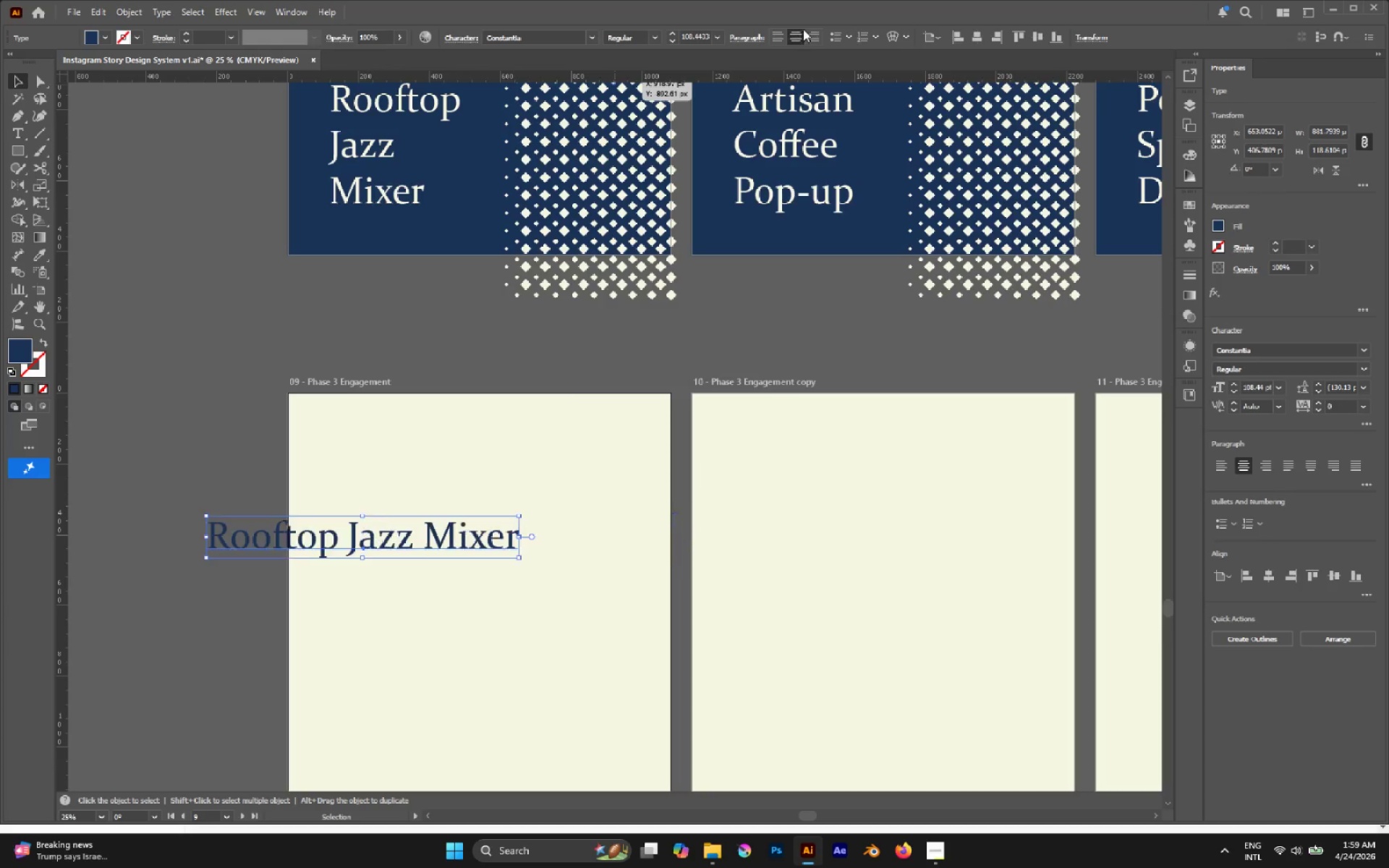 
left_click([978, 41])
 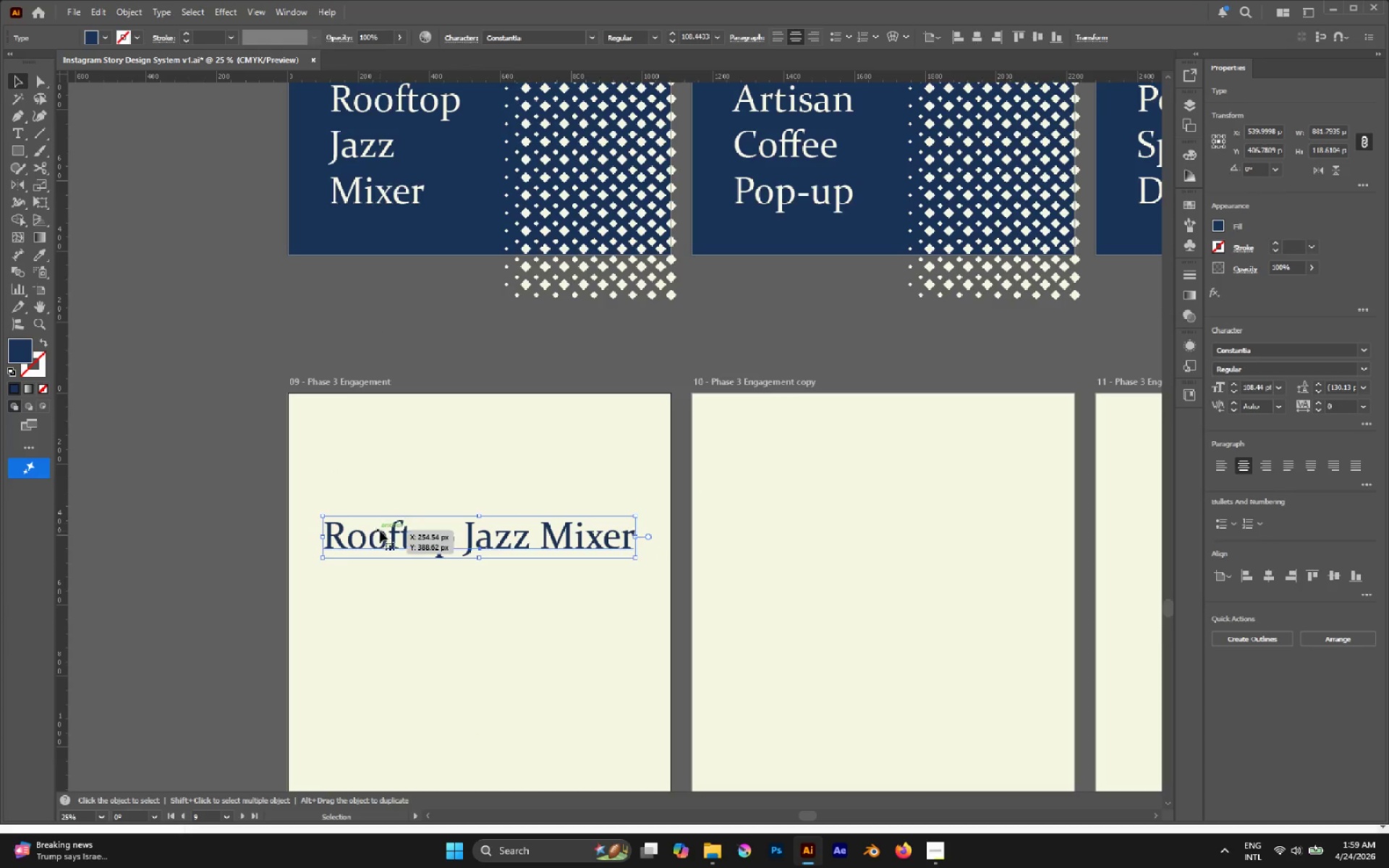 
key(Alt+AltLeft)
 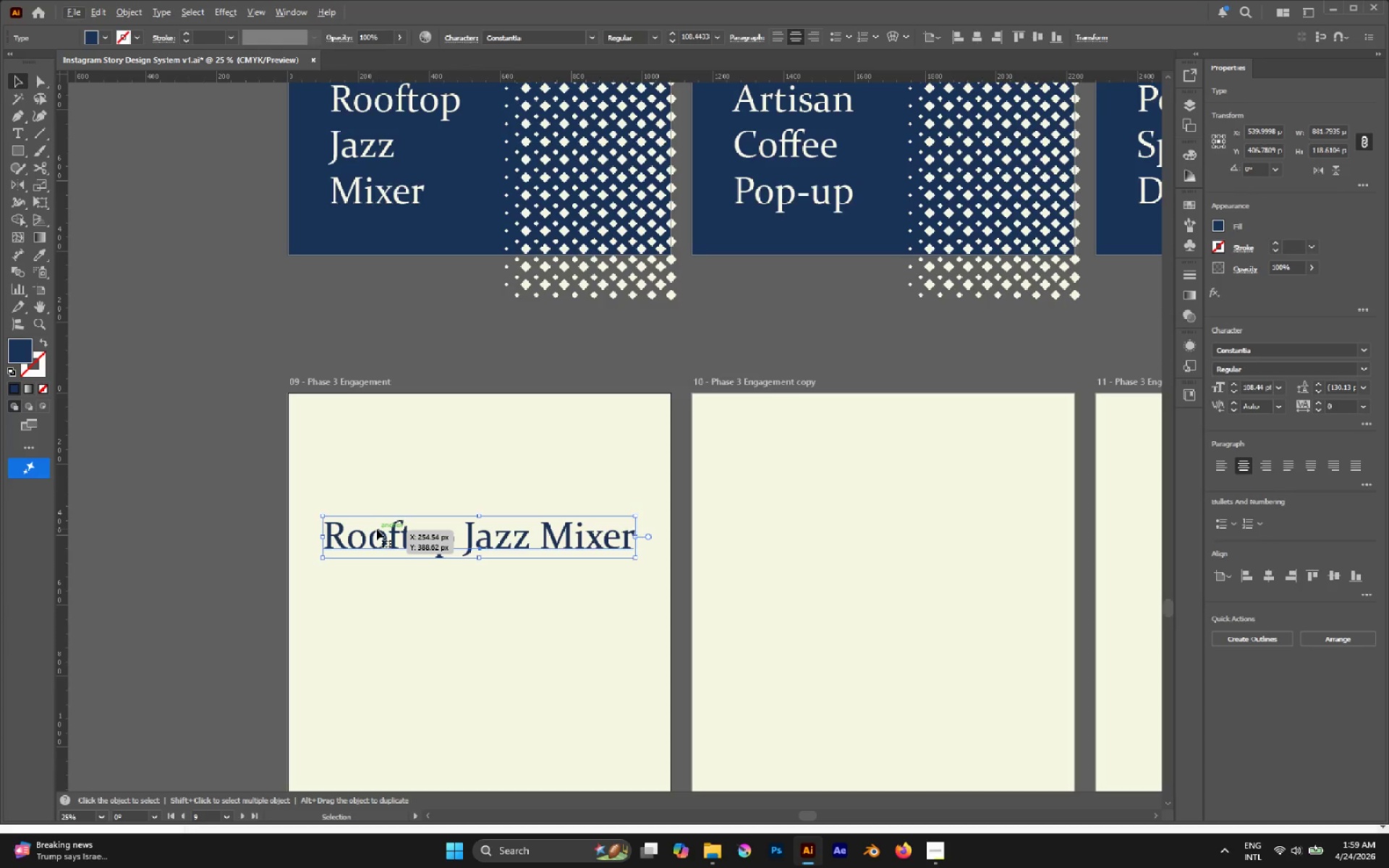 
wait(20.98)
 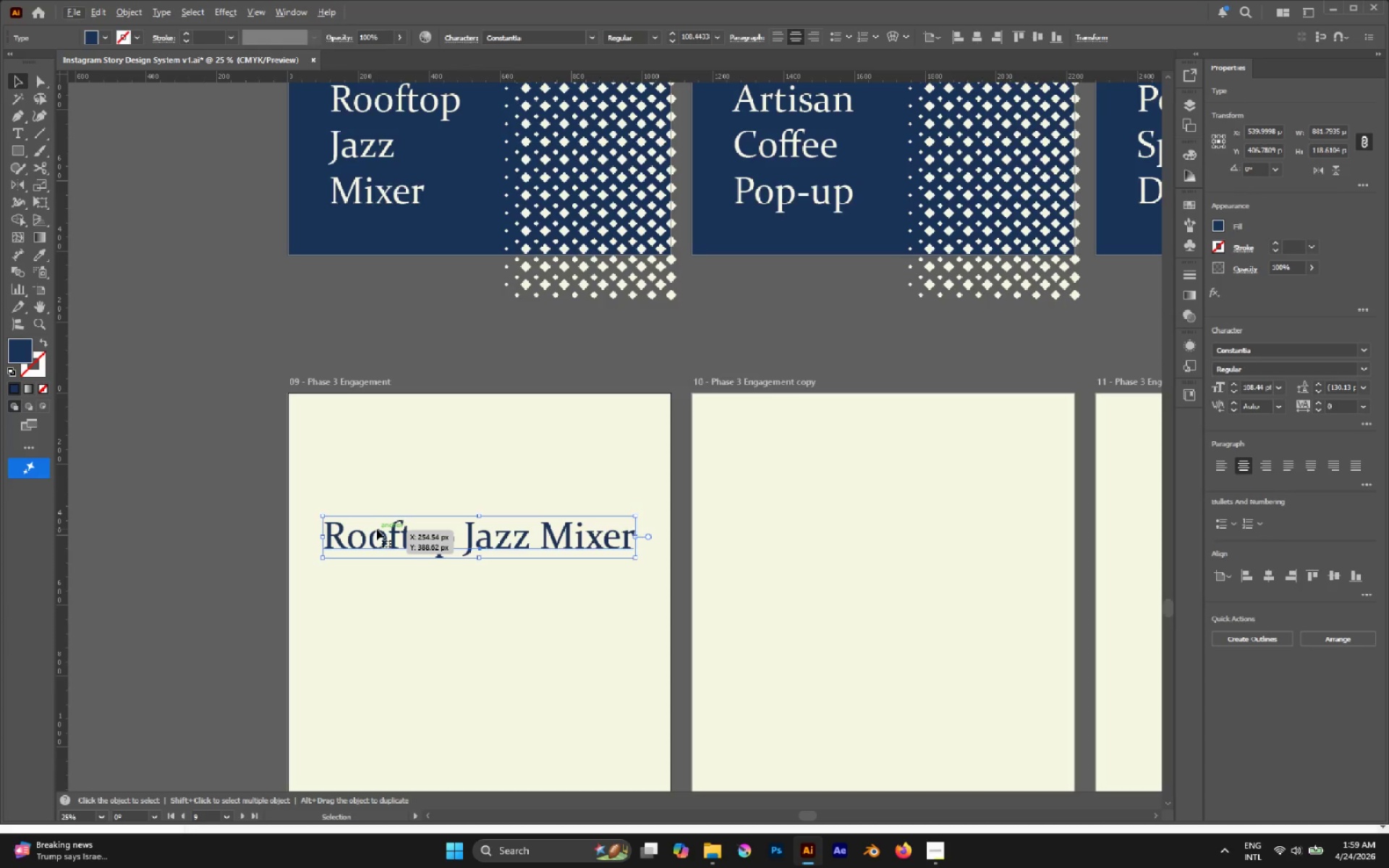 
double_click([370, 533])
 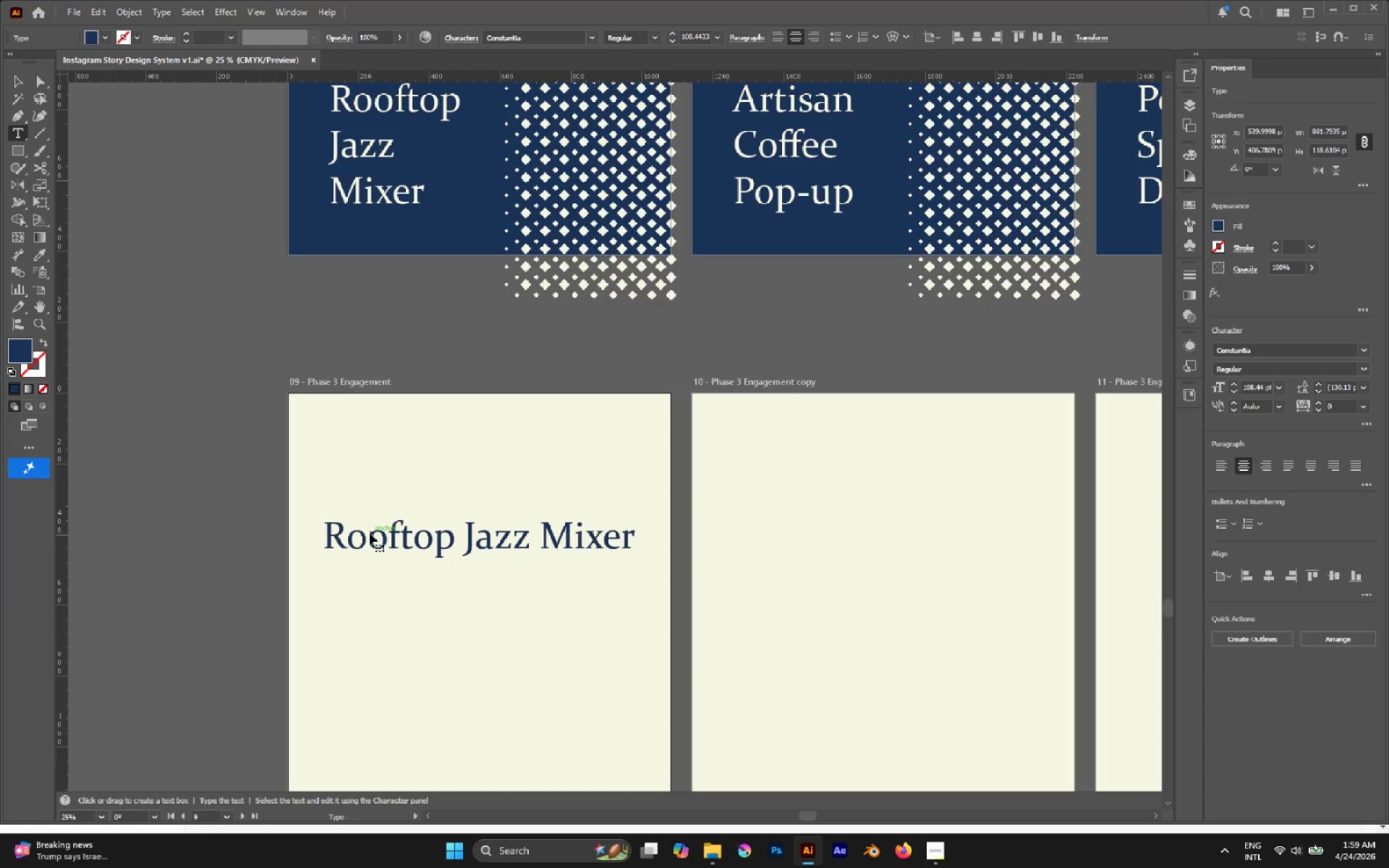 
triple_click([370, 533])
 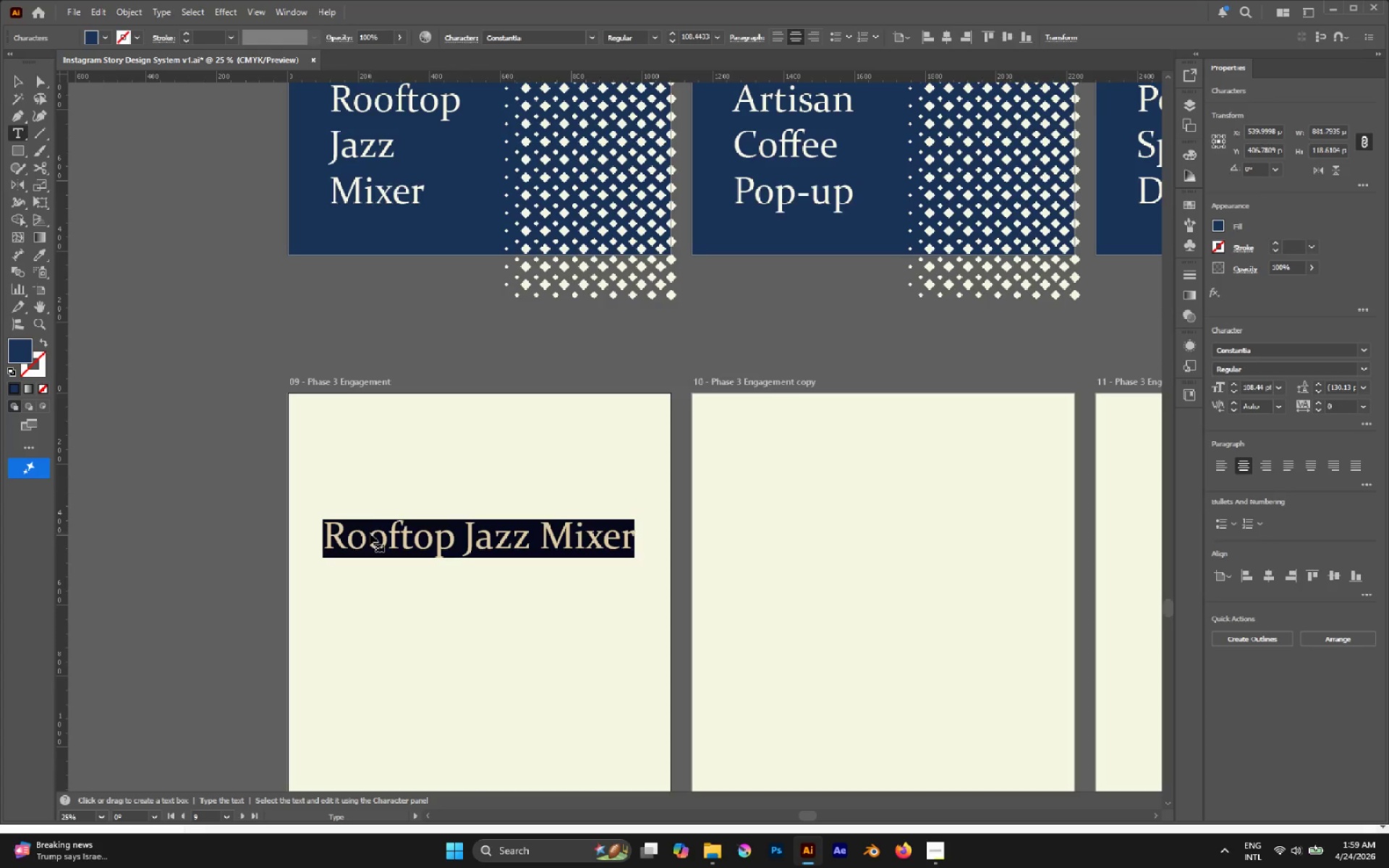 
type(Which Event Are you )
key(Backspace)
 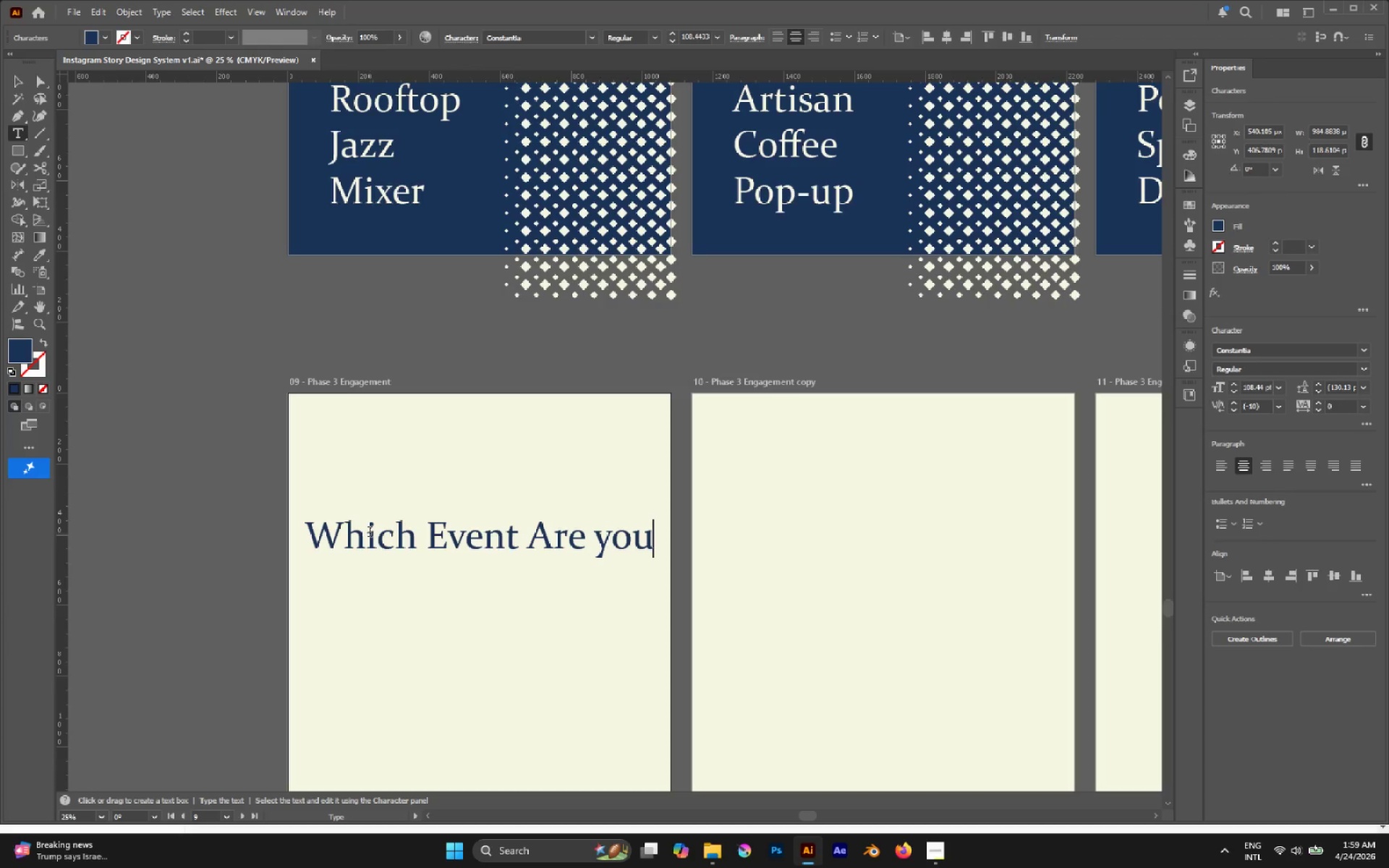 
key(Enter)
 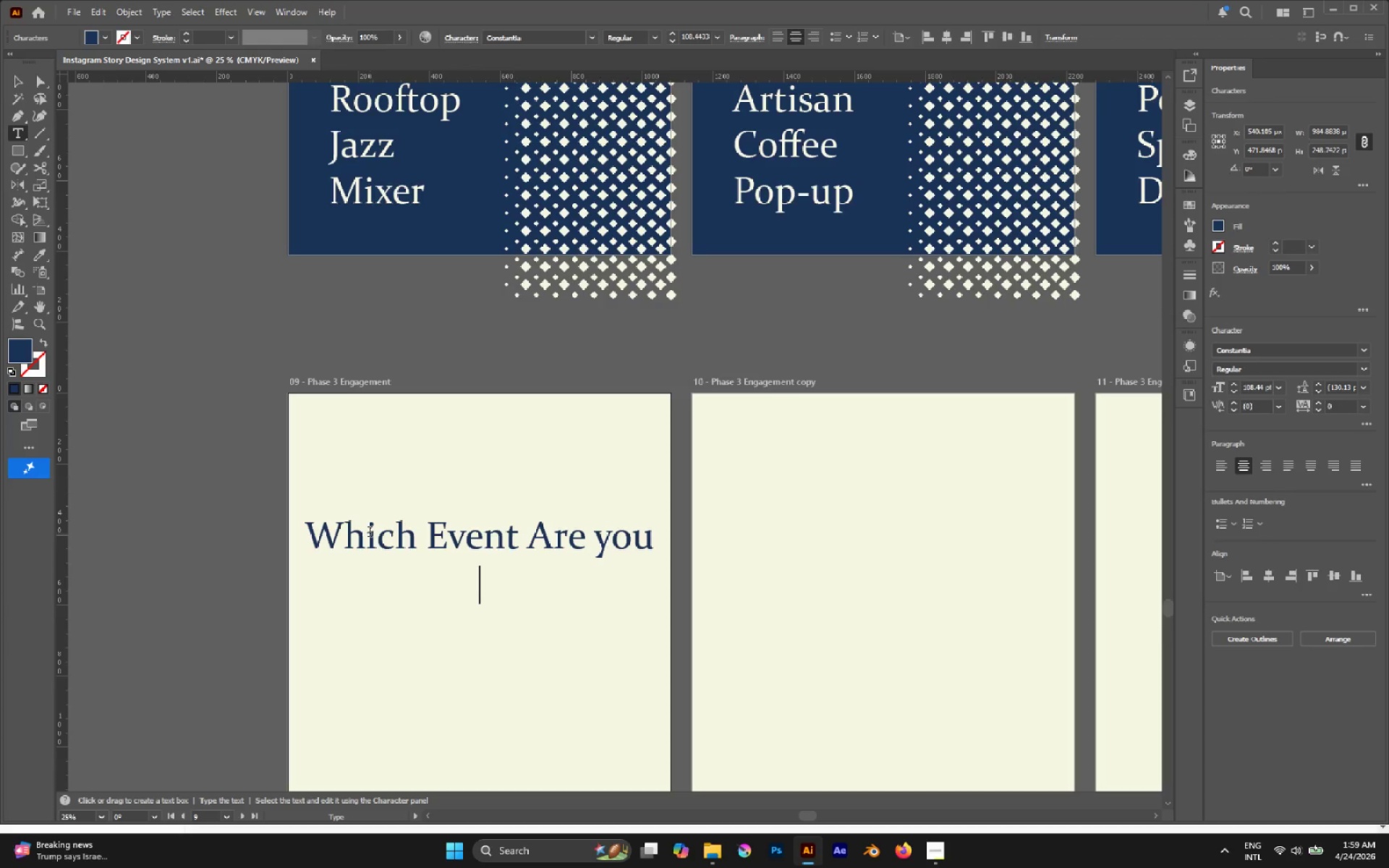 
type(looking a)
key(Backspace)
type(up to the most)
 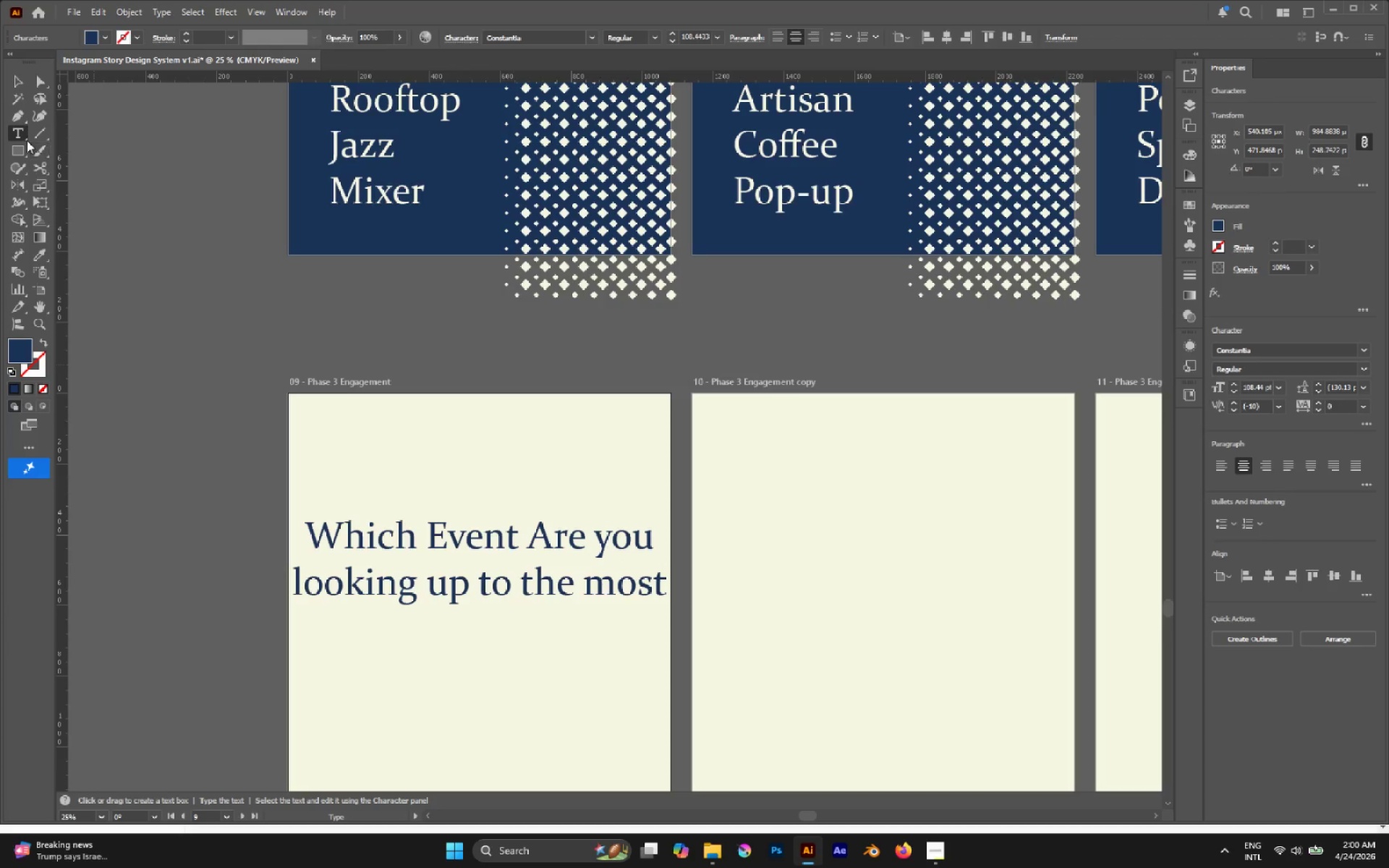 
left_click([19, 81])
 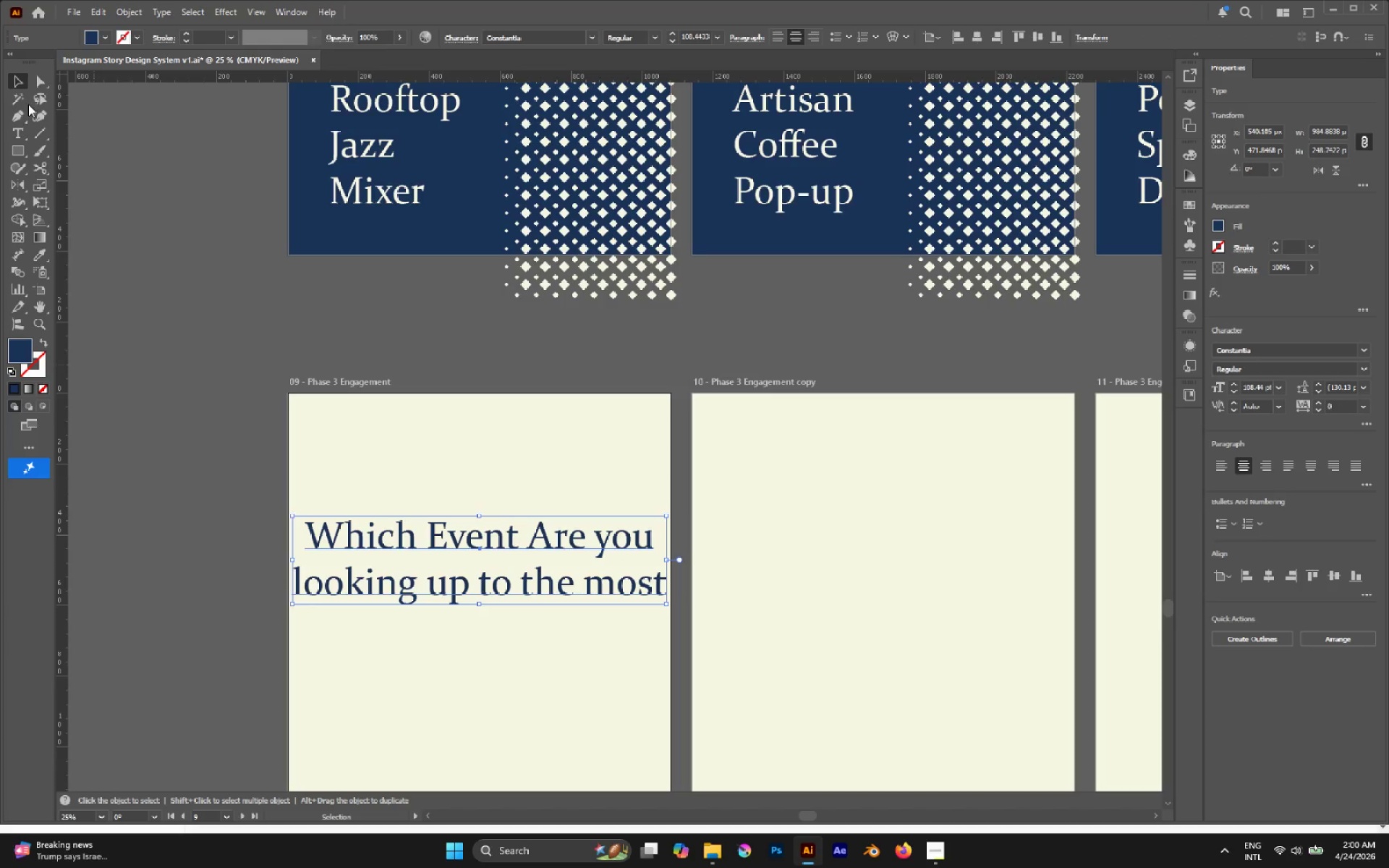 
hold_key(key=AltLeft, duration=0.41)
scroll: coordinate [361, 432], scroll_direction: down, amount: 2.0
 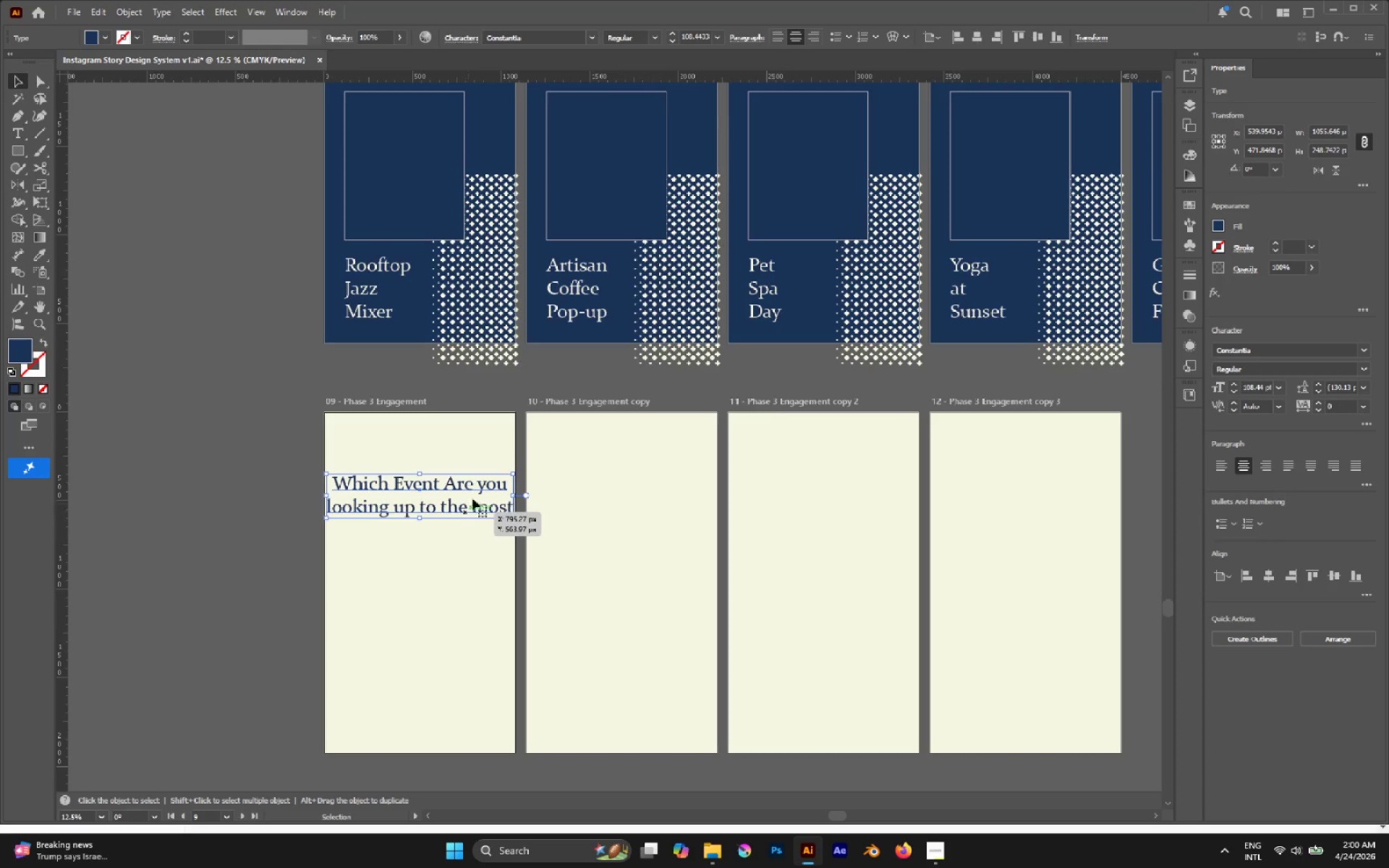 
hold_key(key=AltLeft, duration=0.39)
 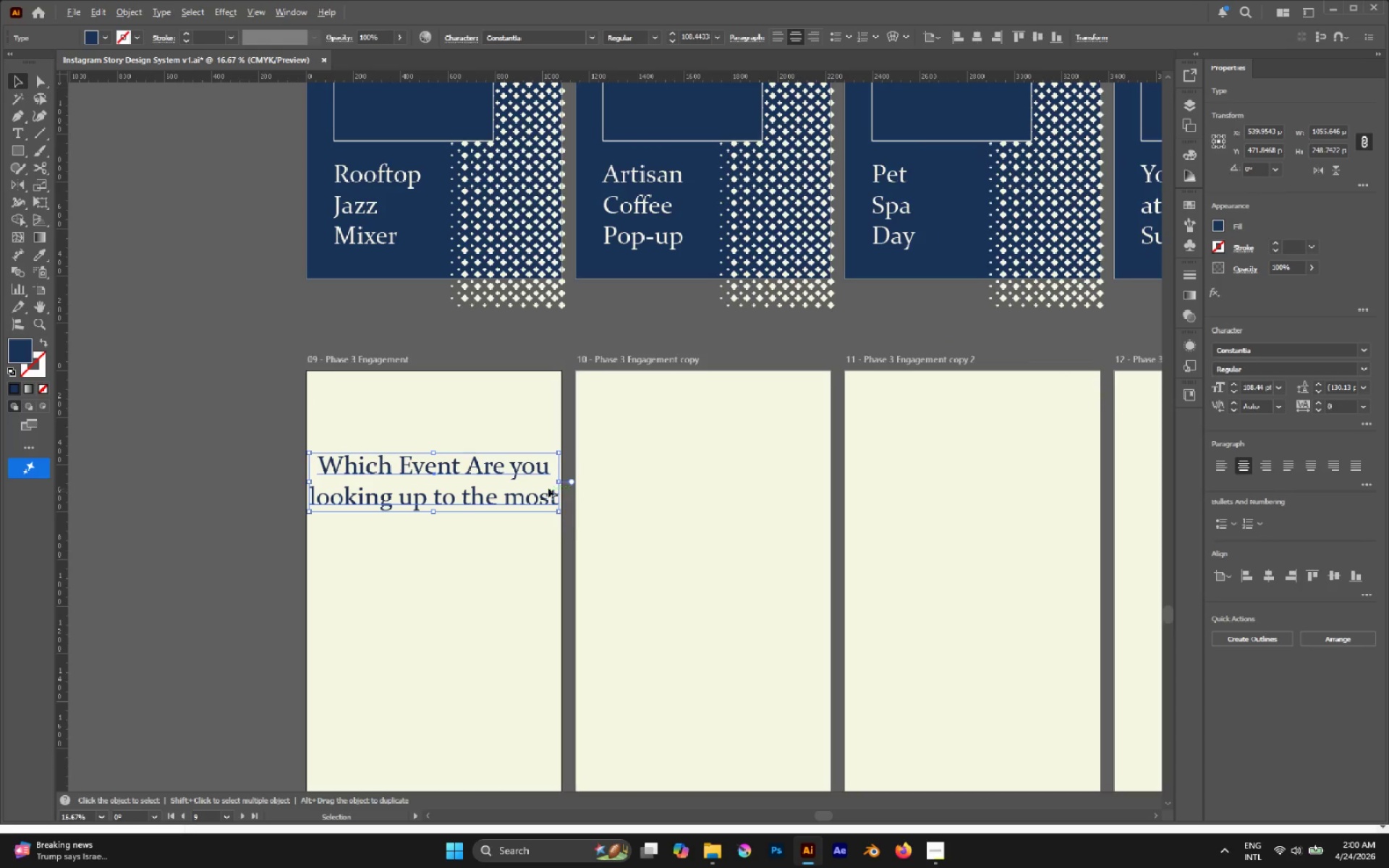 
hold_key(key=AltLeft, duration=2.67)
 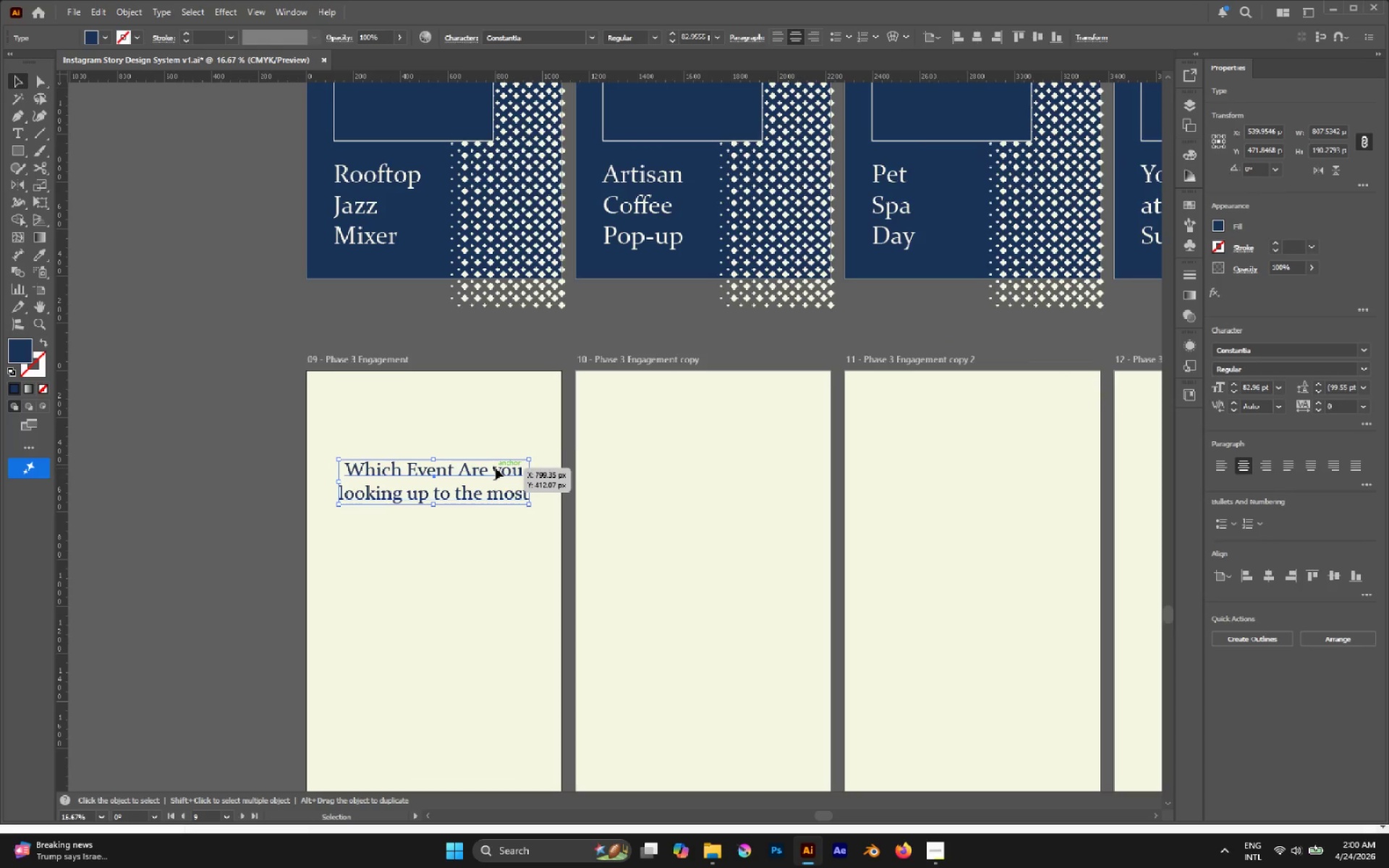 
scroll: coordinate [439, 473], scroll_direction: up, amount: 1.0
 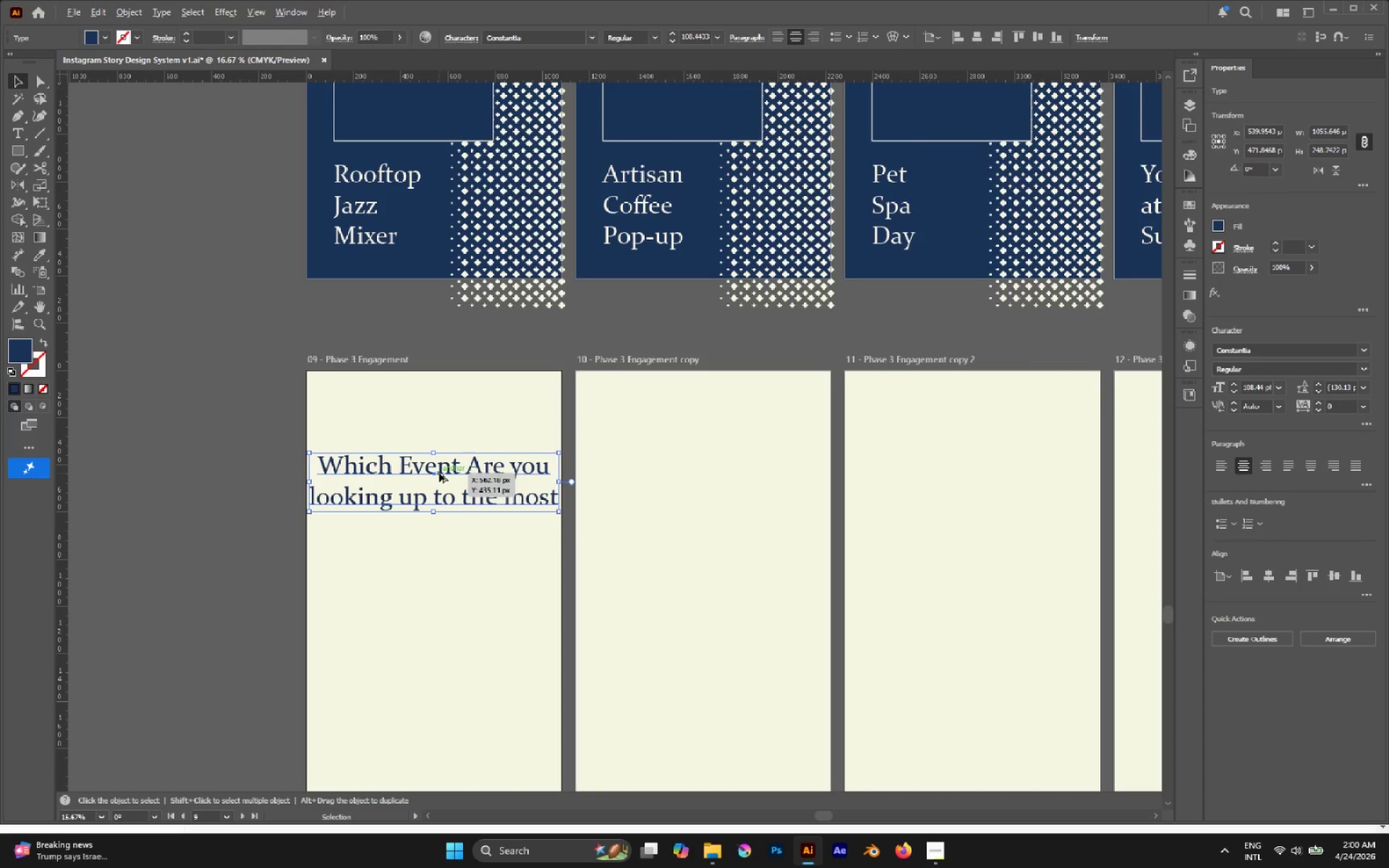 
hold_key(key=ShiftLeft, duration=2.23)
left_click_drag(start_coordinate=[556, 480], to_coordinate=[527, 475])
 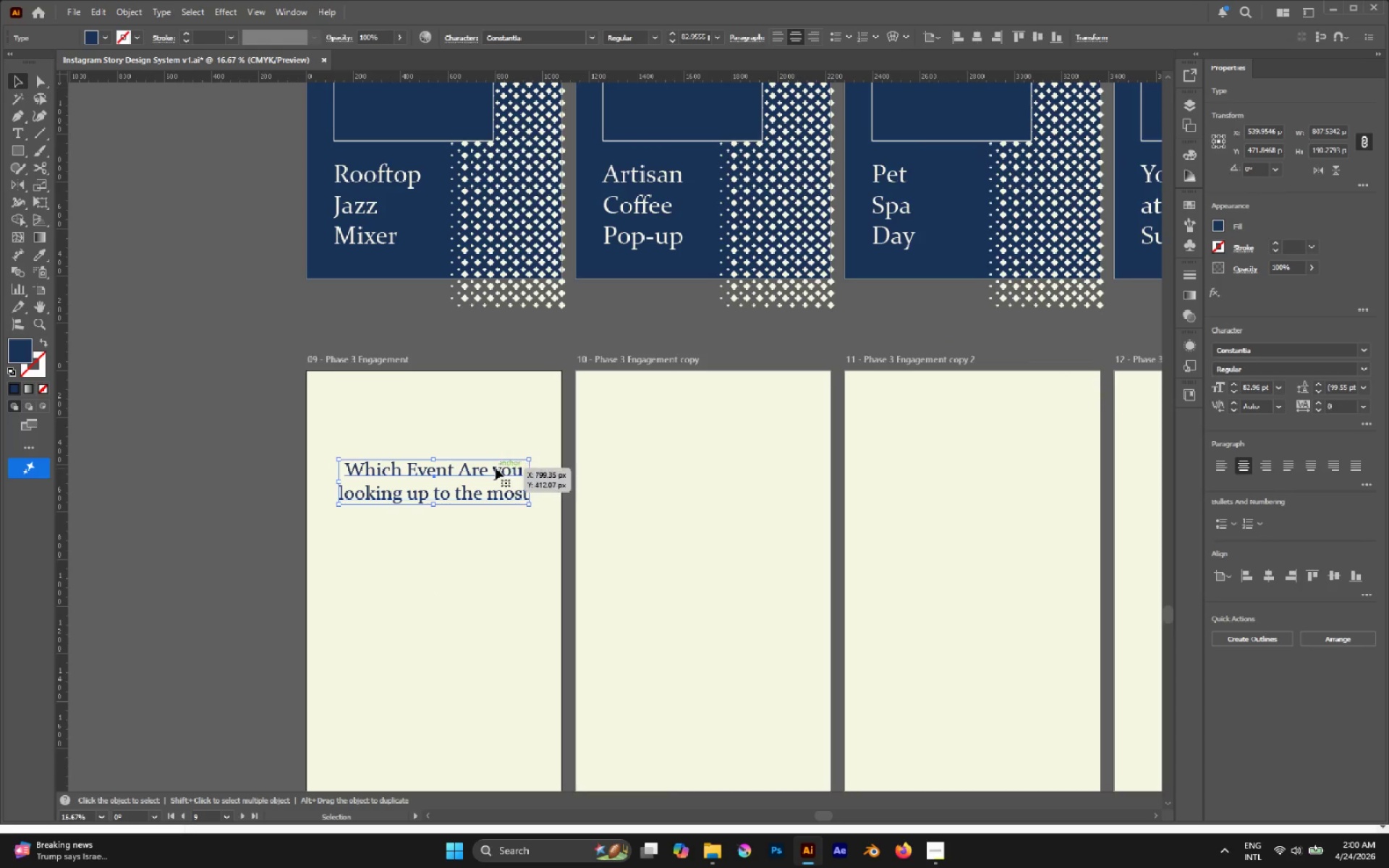 
left_click_drag(start_coordinate=[496, 468], to_coordinate=[498, 501])
 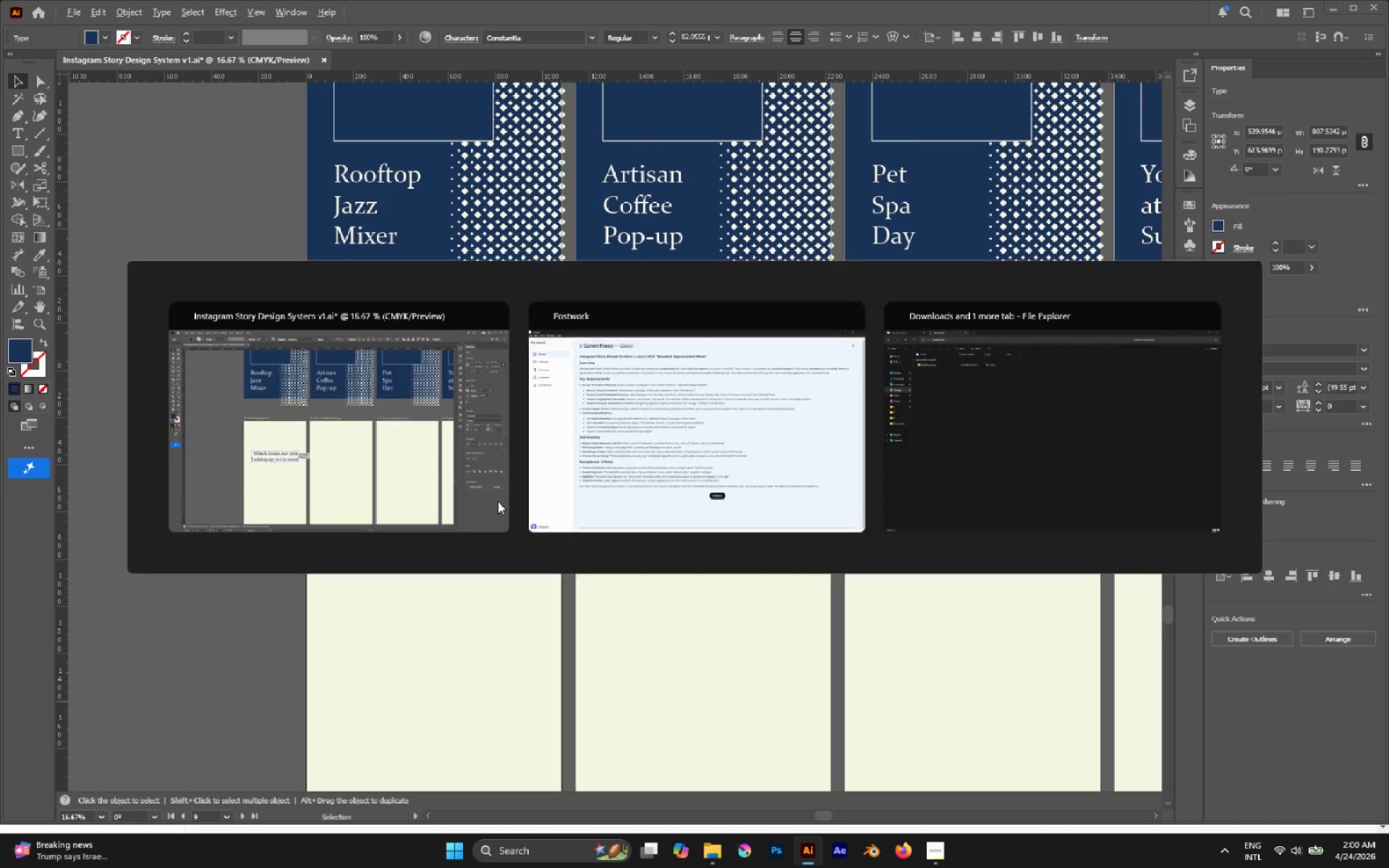 
hold_key(key=ShiftLeft, duration=0.91)
 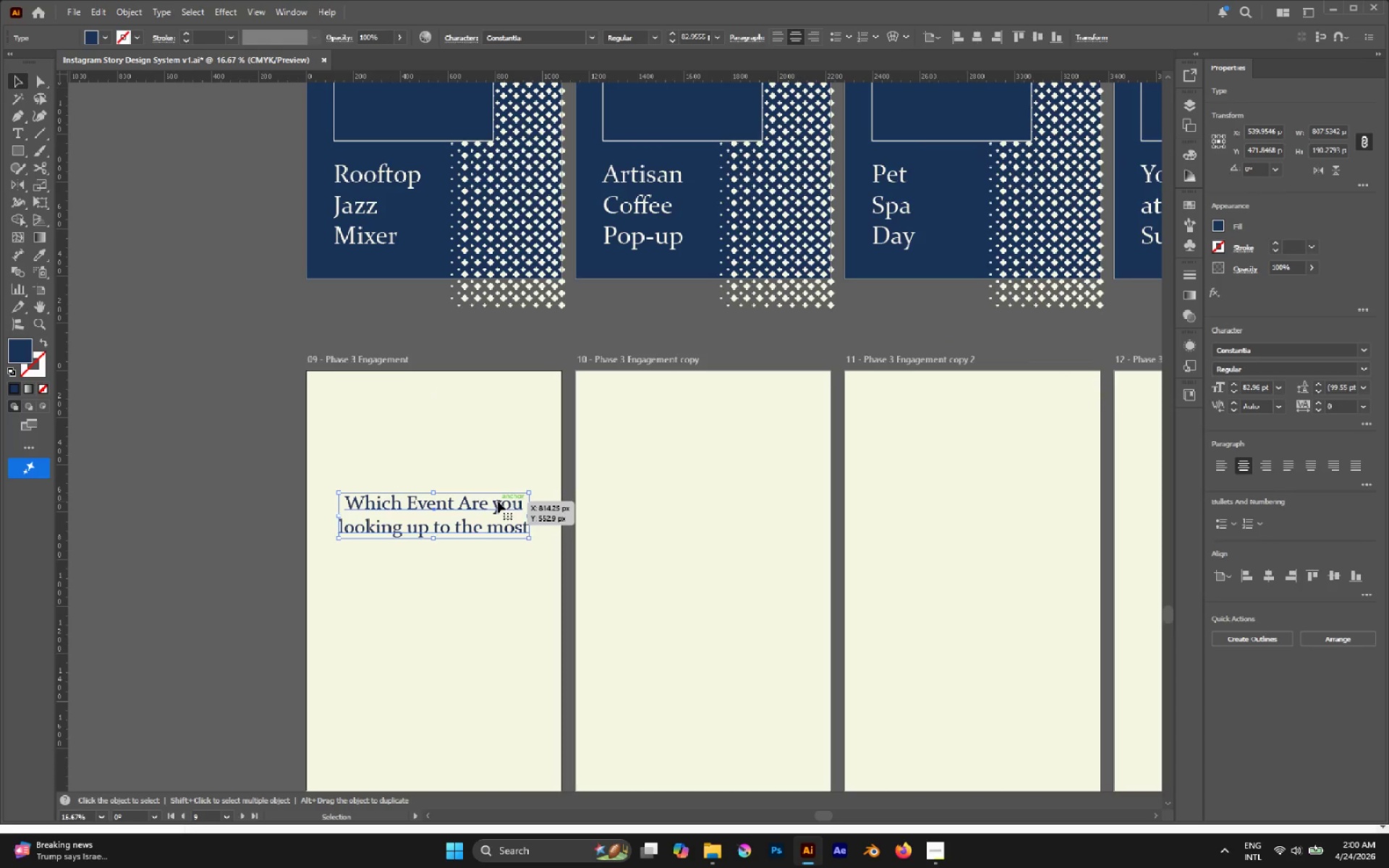 
key(Alt+Tab)